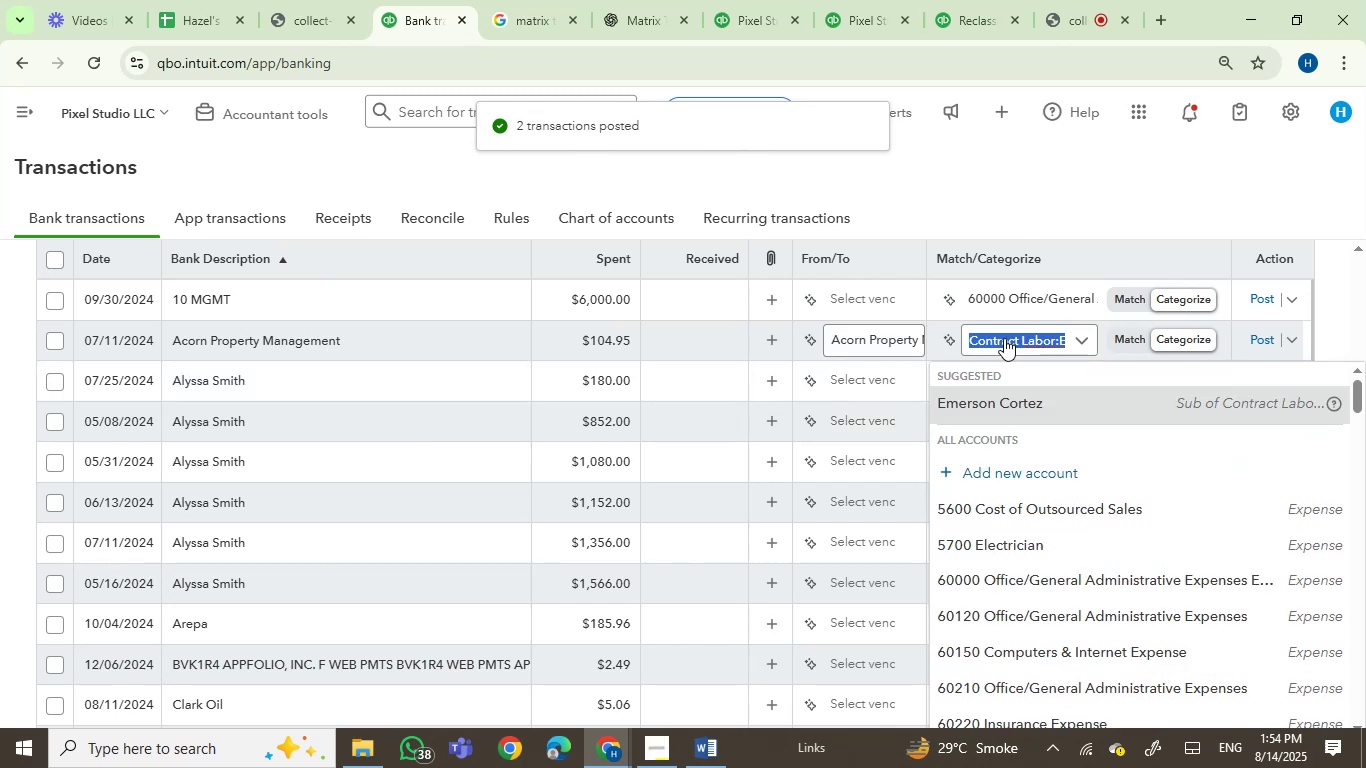 
type(rent )
 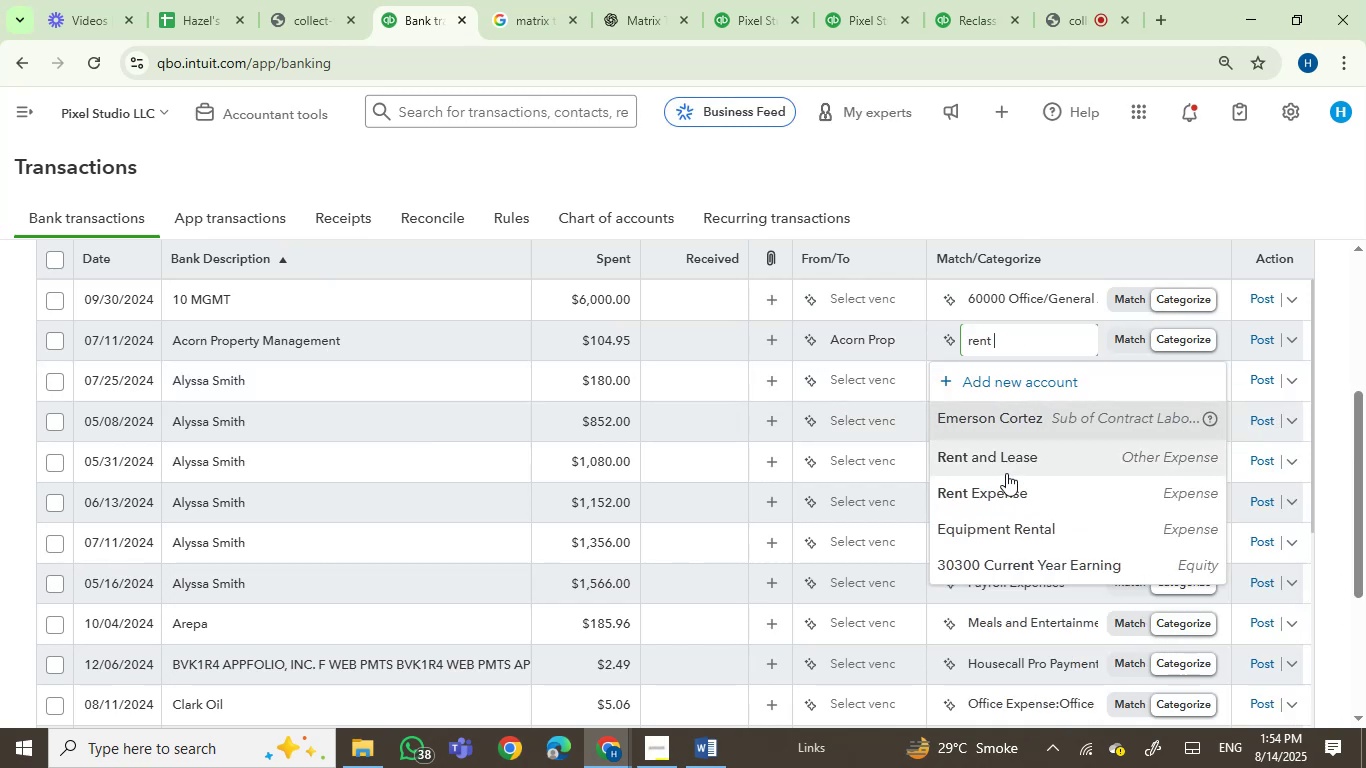 
left_click([1008, 491])
 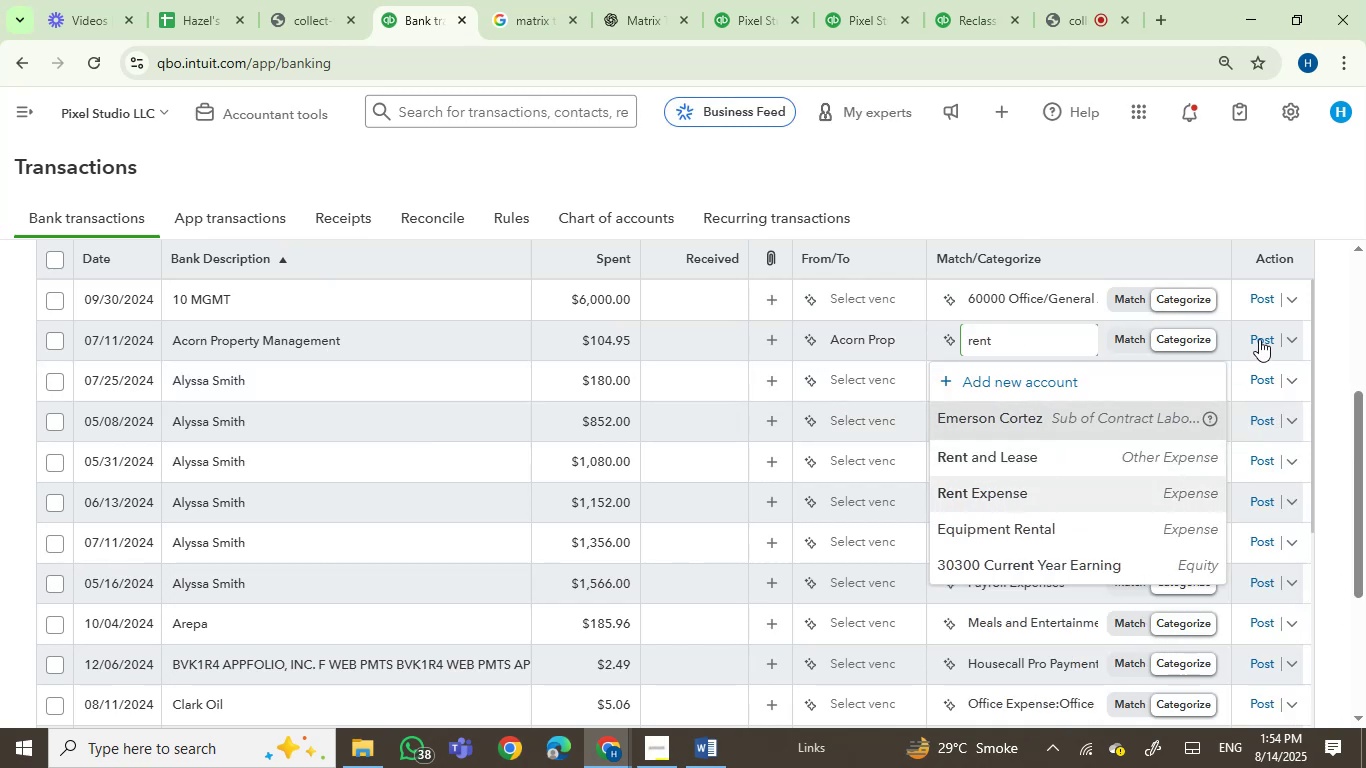 
left_click([1259, 339])
 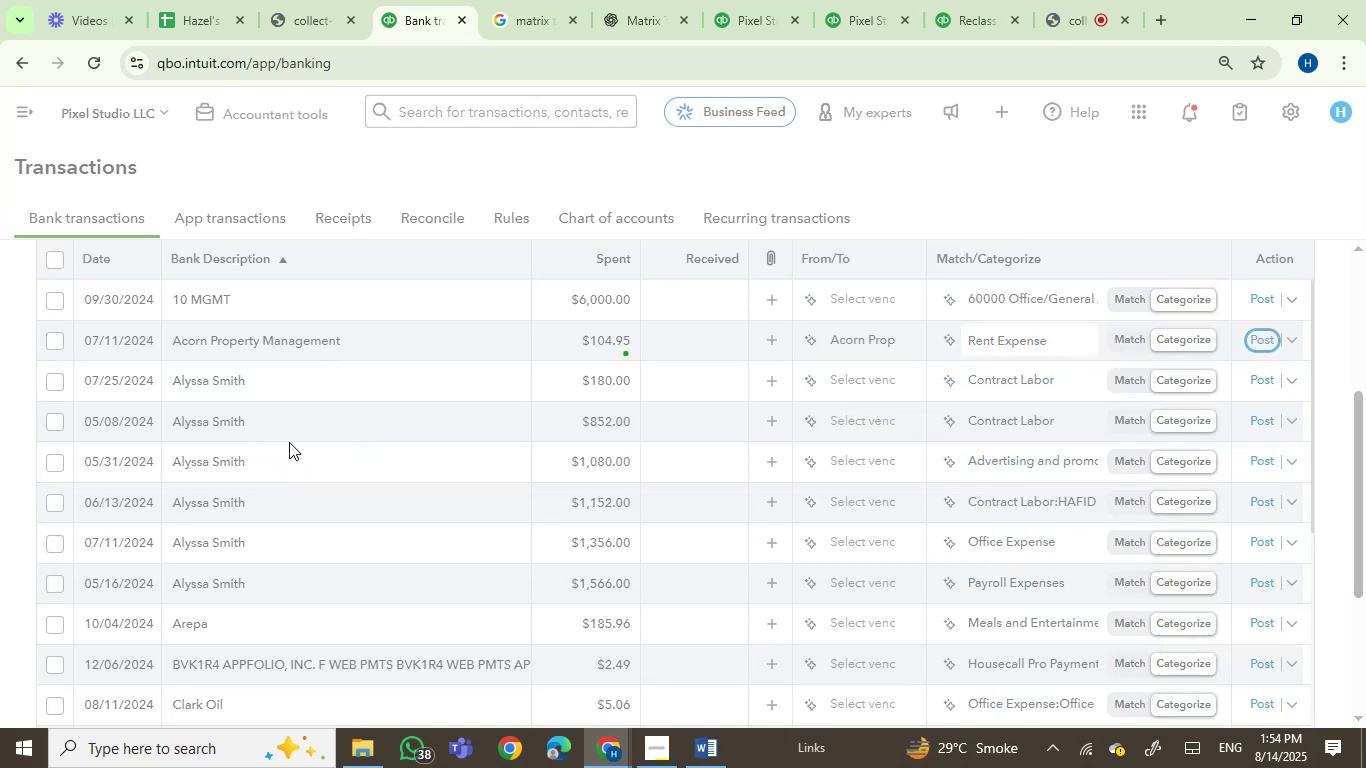 
wait(8.2)
 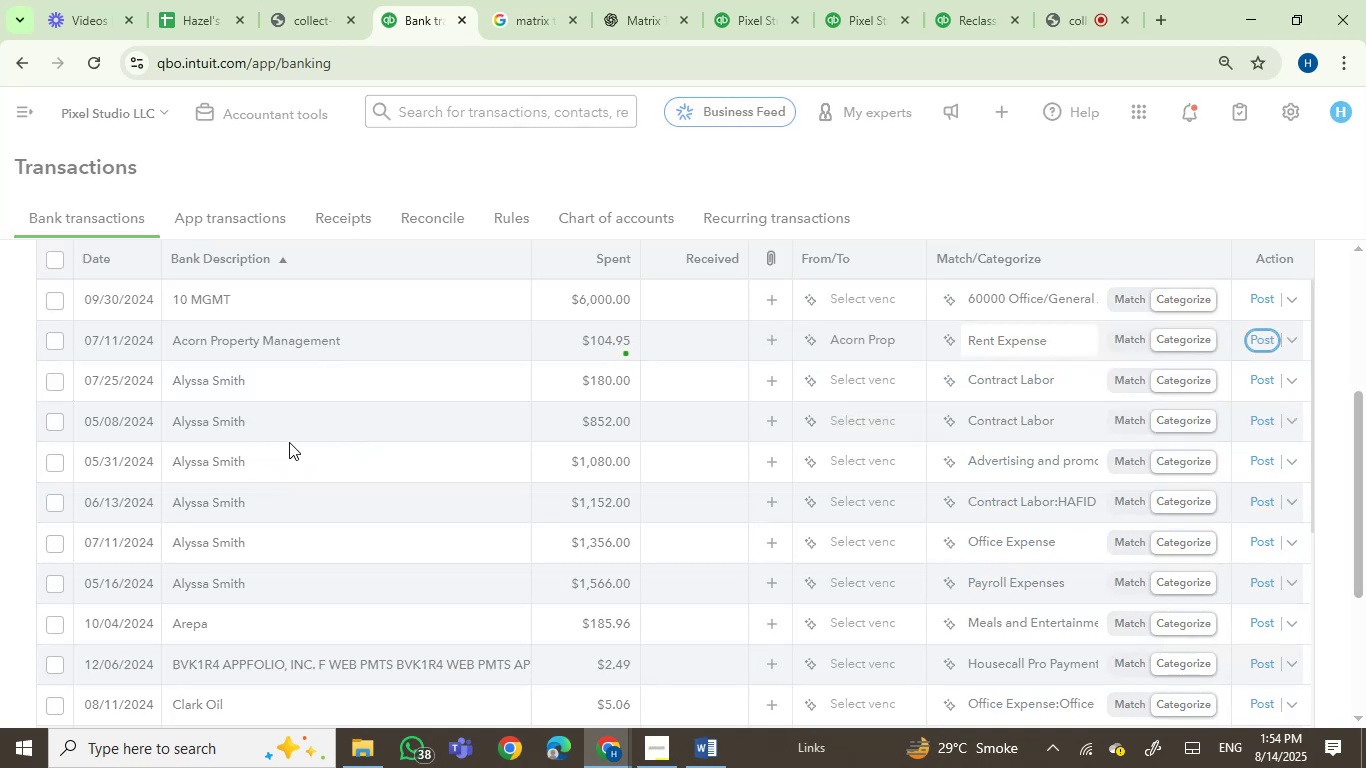 
left_click([251, 385])
 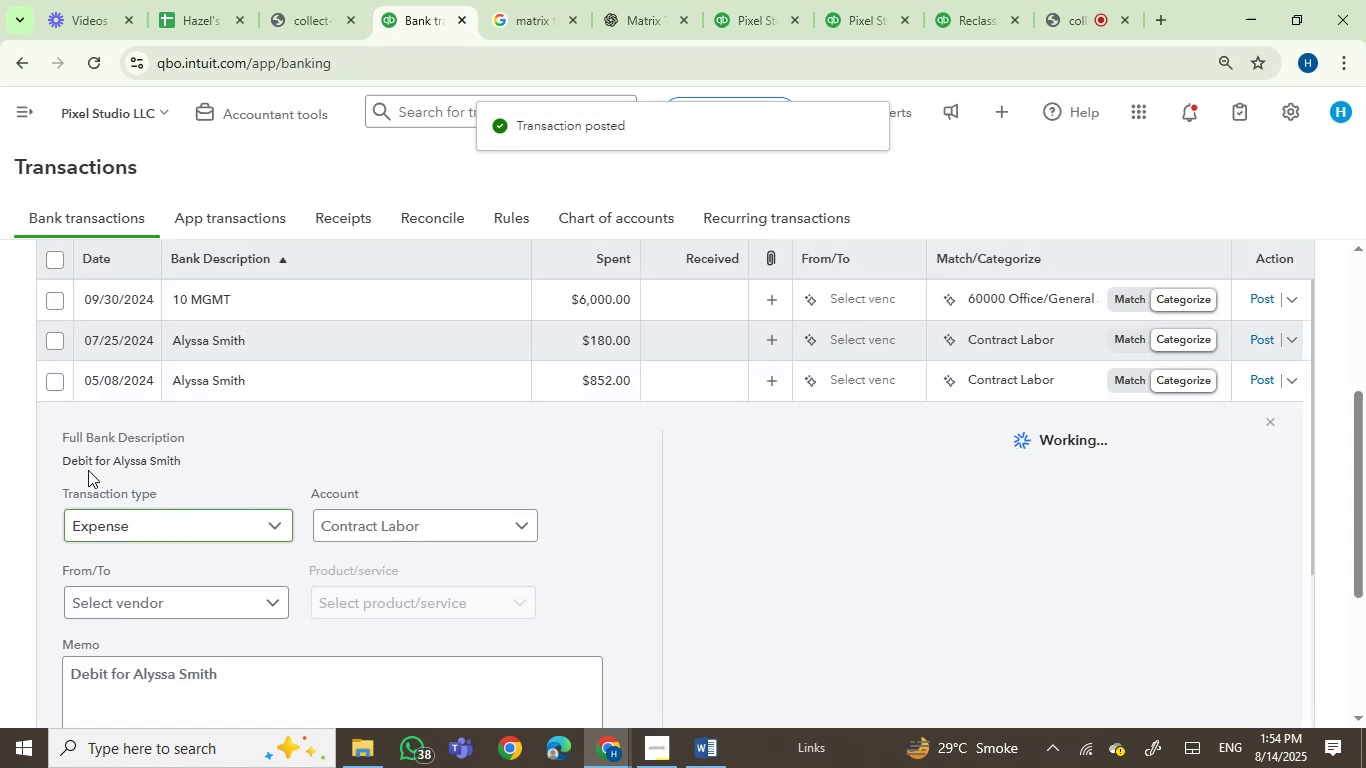 
left_click([130, 459])
 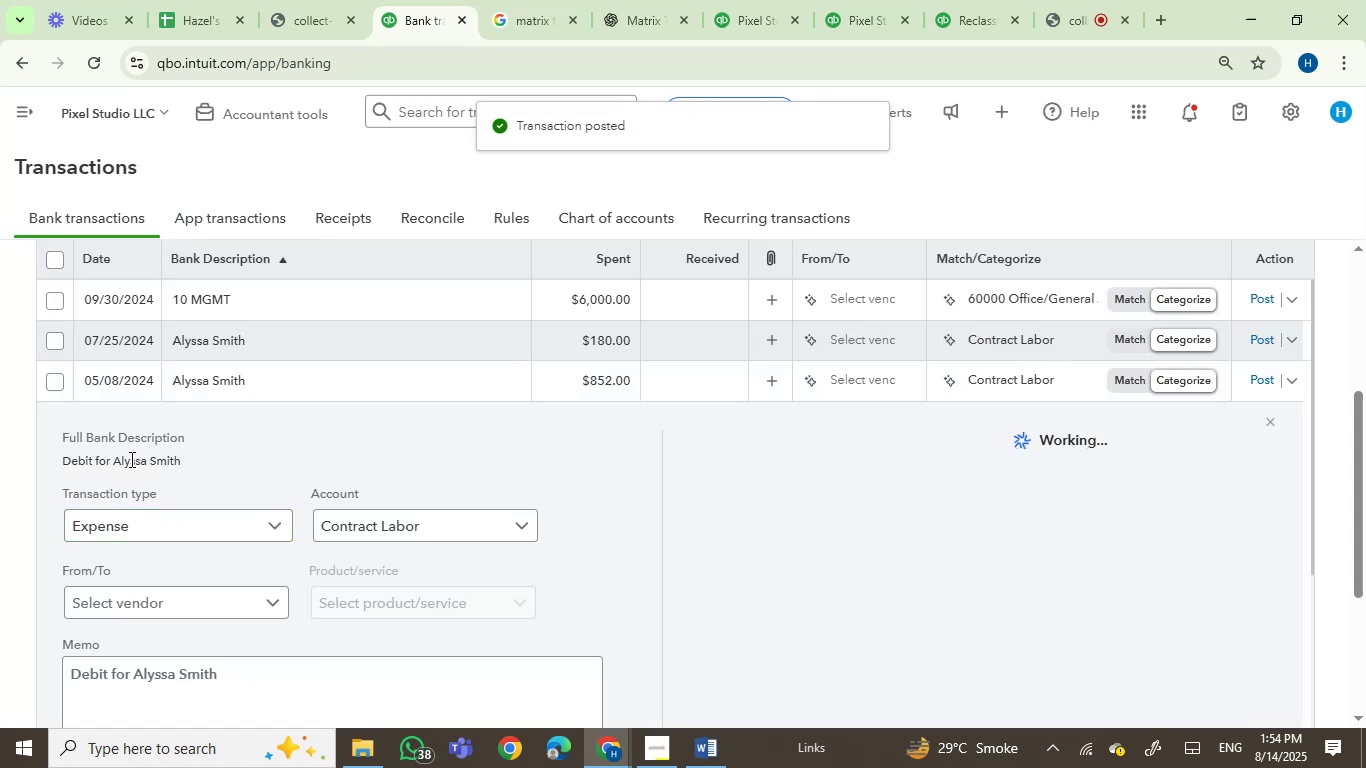 
left_click_drag(start_coordinate=[130, 459], to_coordinate=[159, 459])
 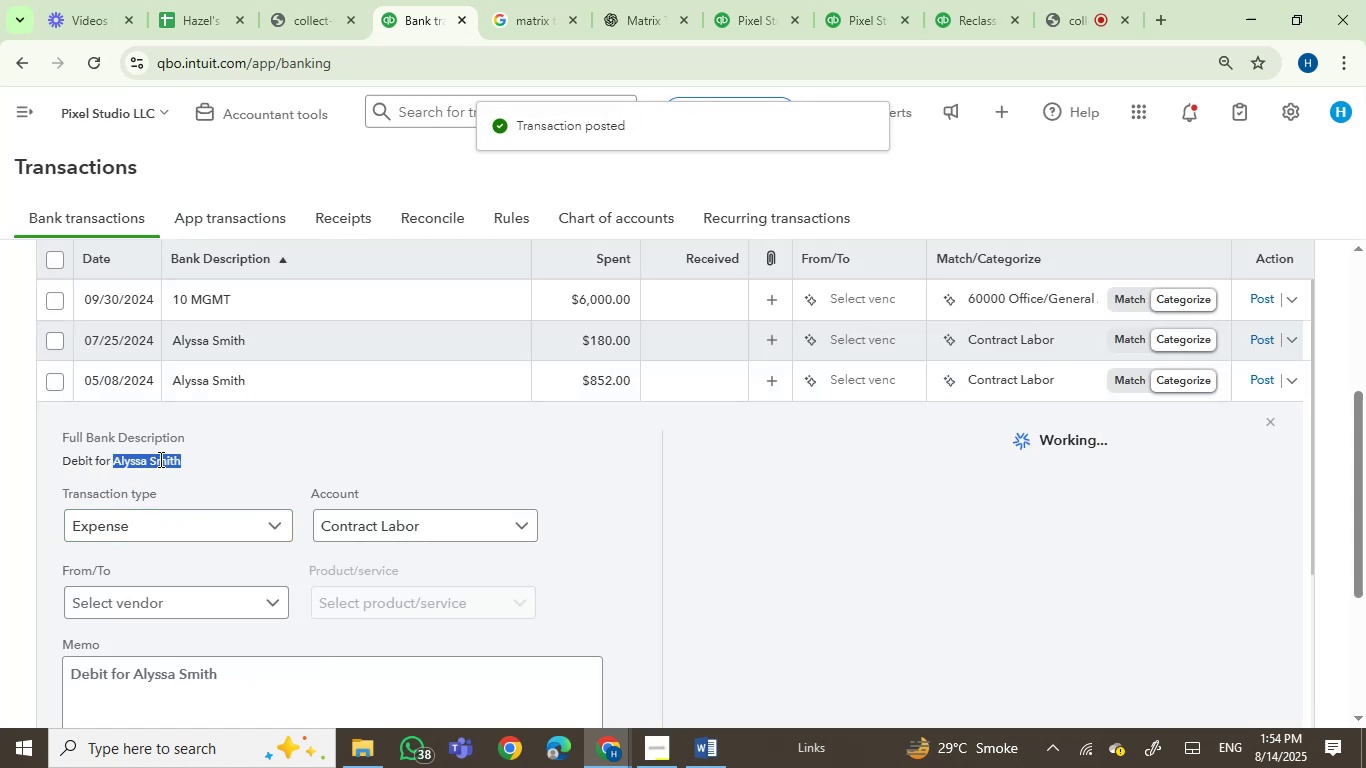 
key(Control+C)
 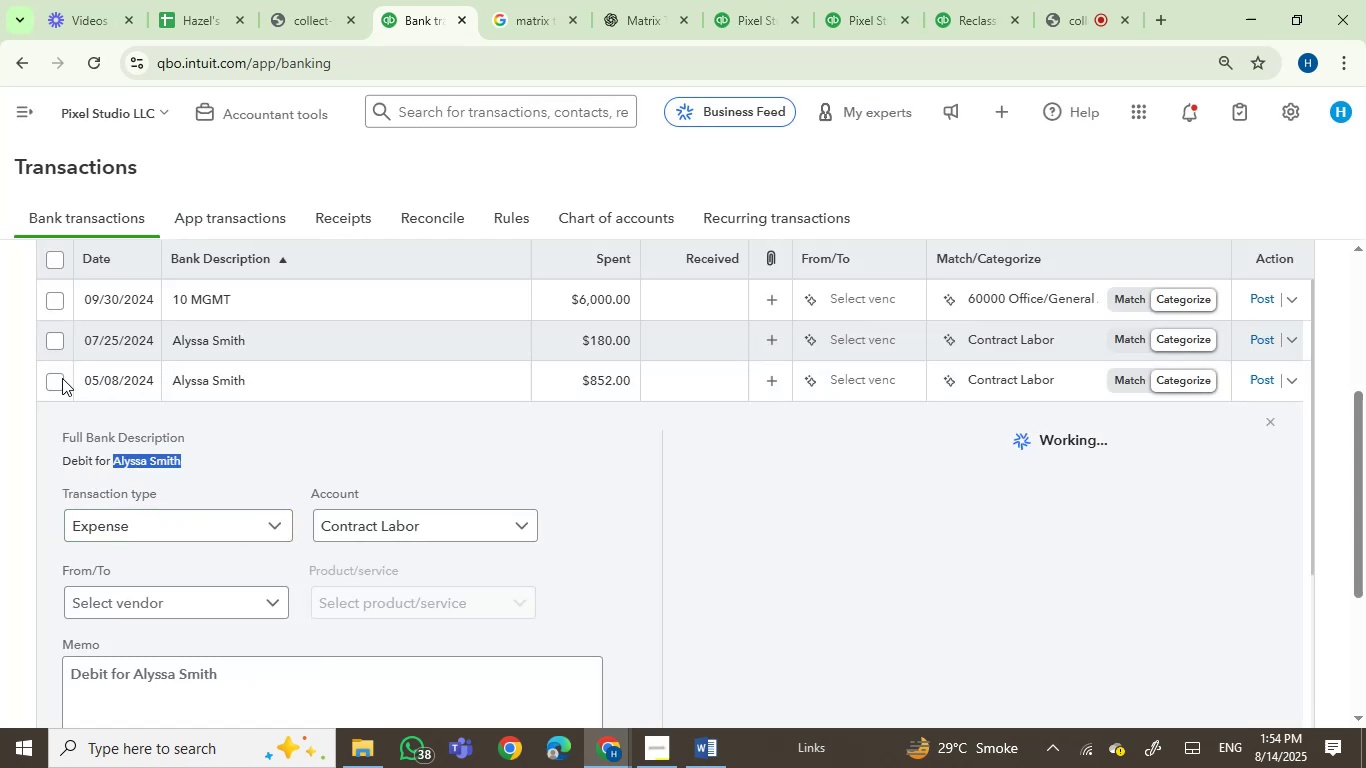 
left_click([58, 379])
 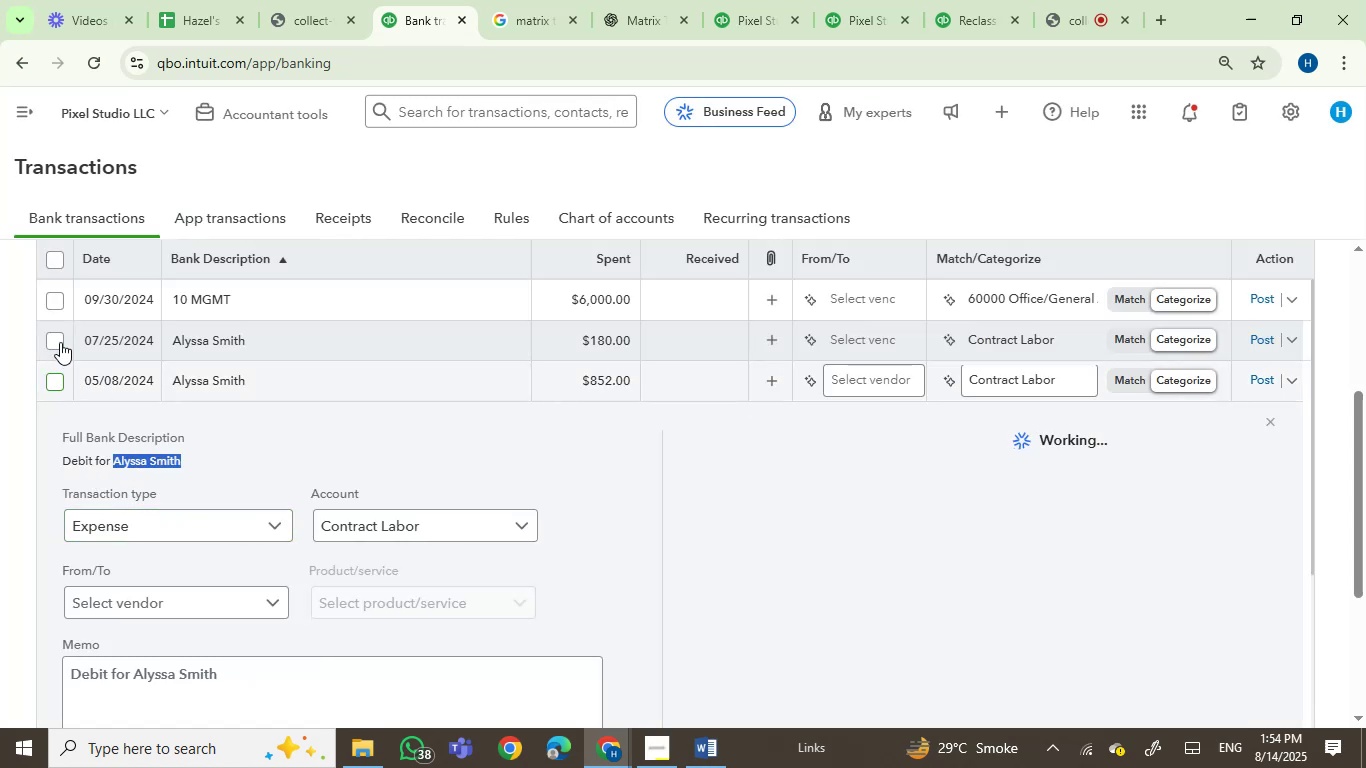 
left_click([60, 342])
 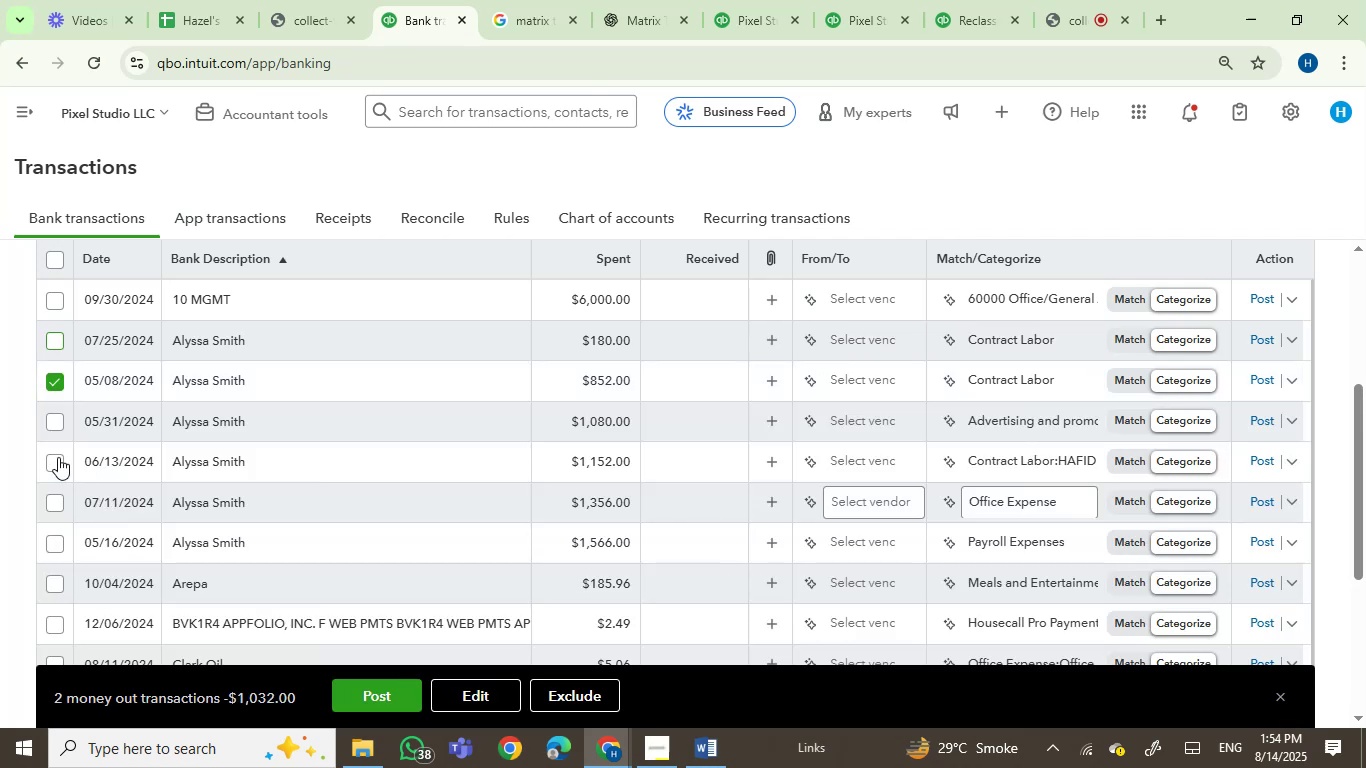 
left_click([56, 422])
 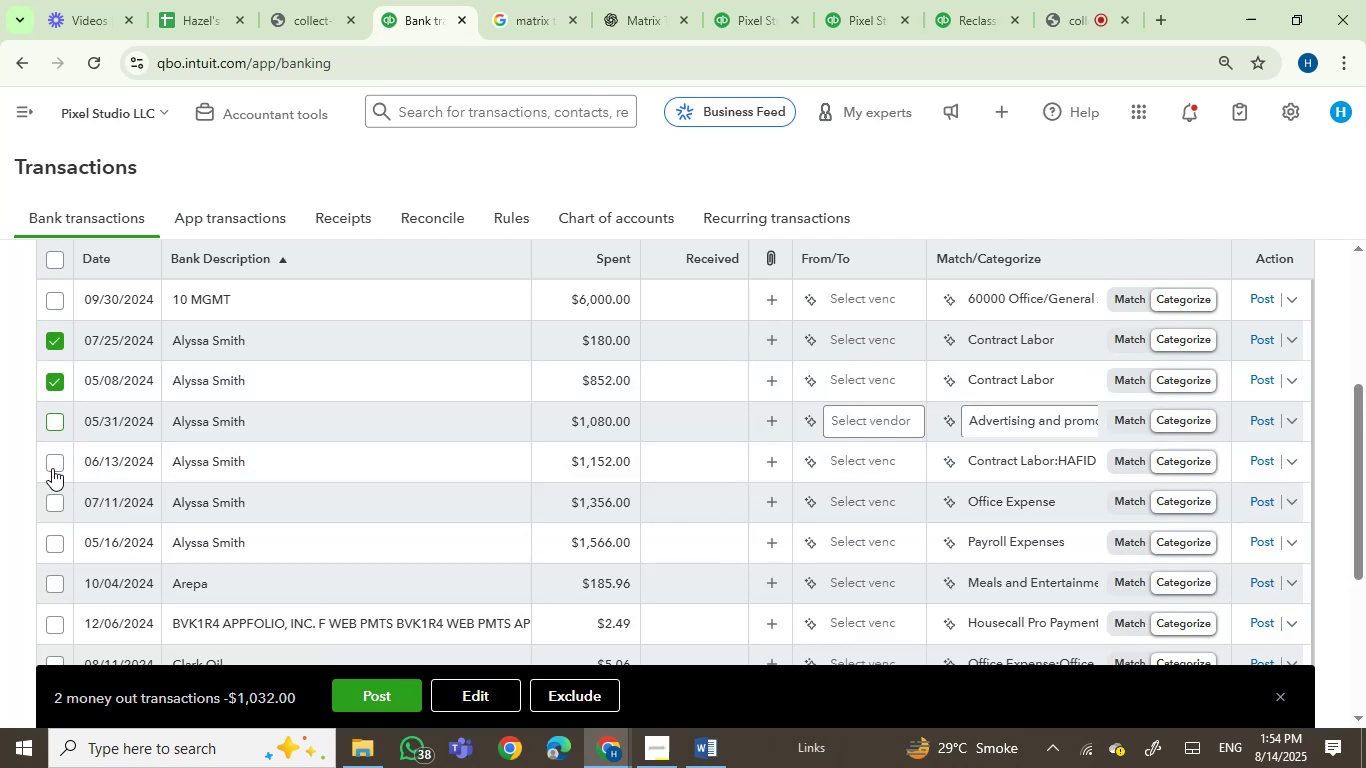 
left_click([53, 465])
 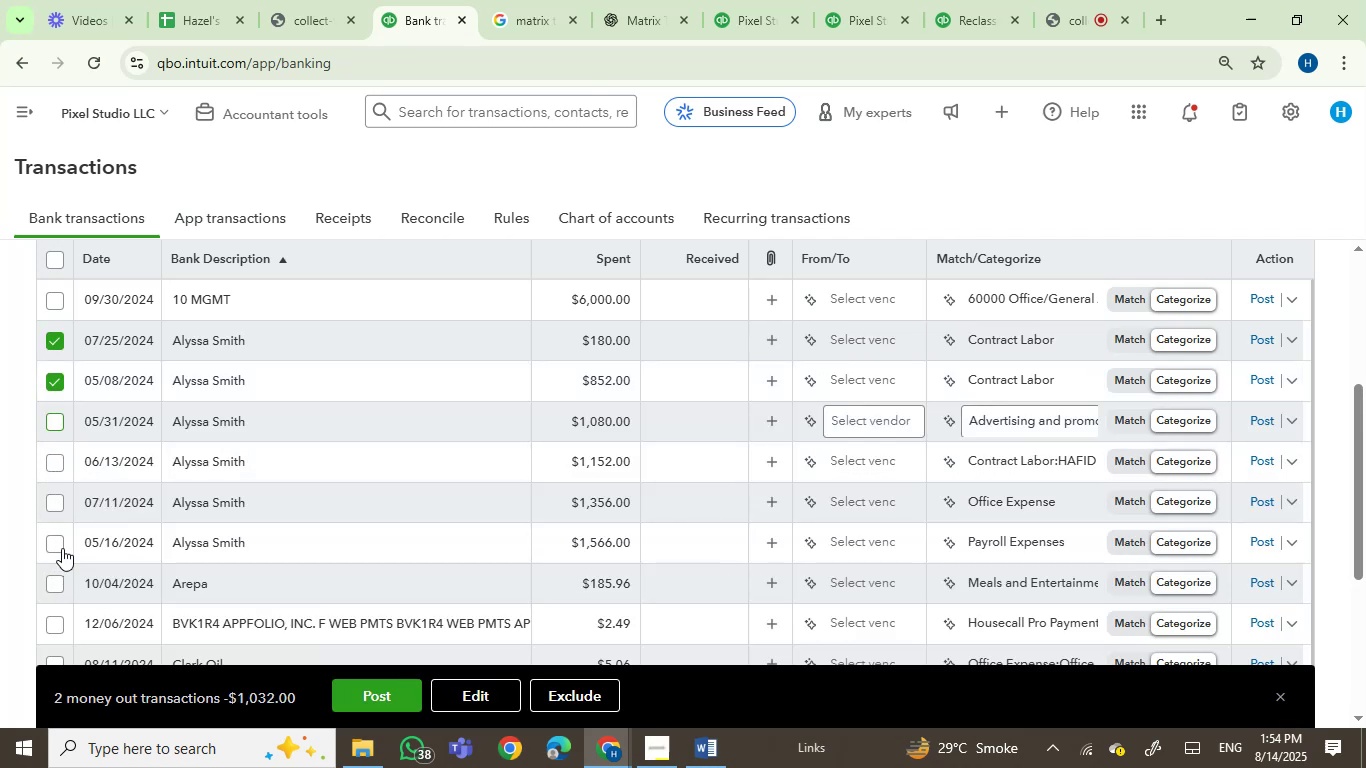 
left_click([52, 546])
 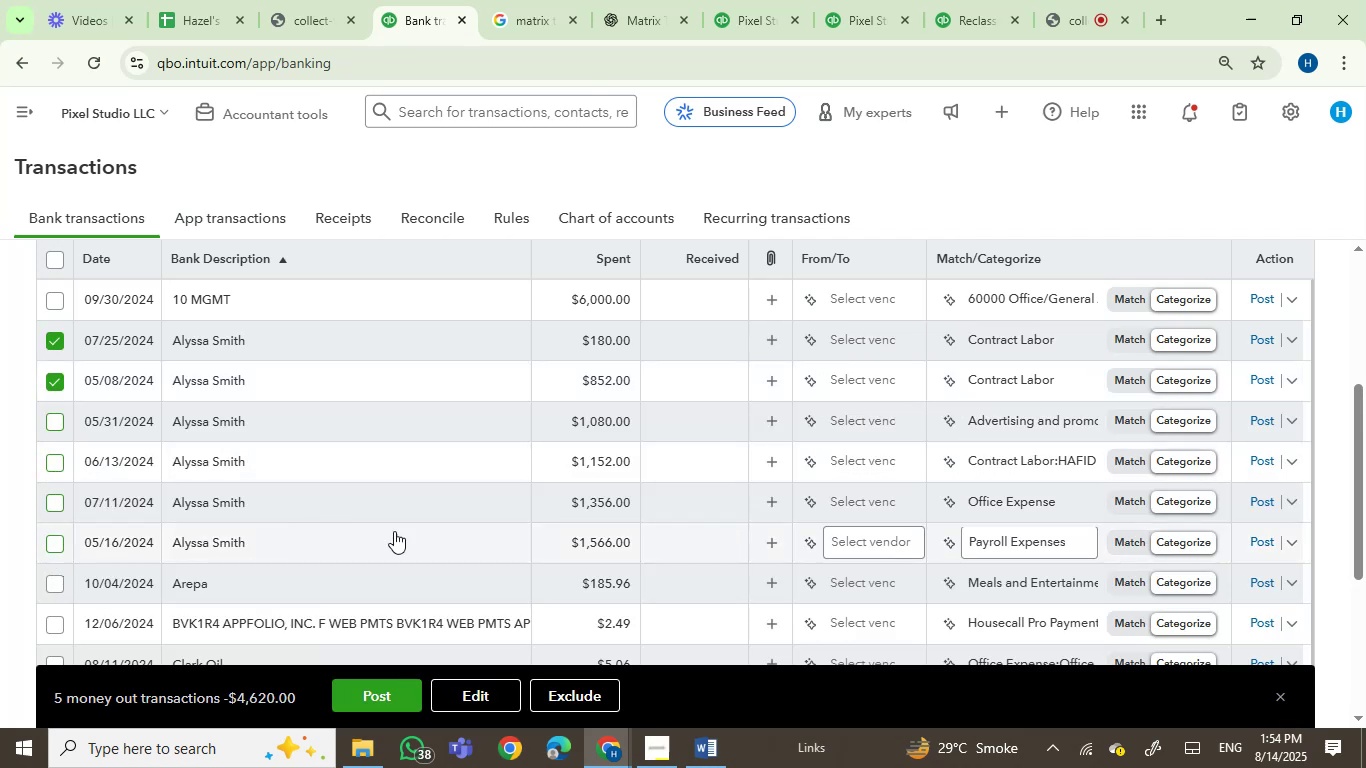 
left_click([479, 685])
 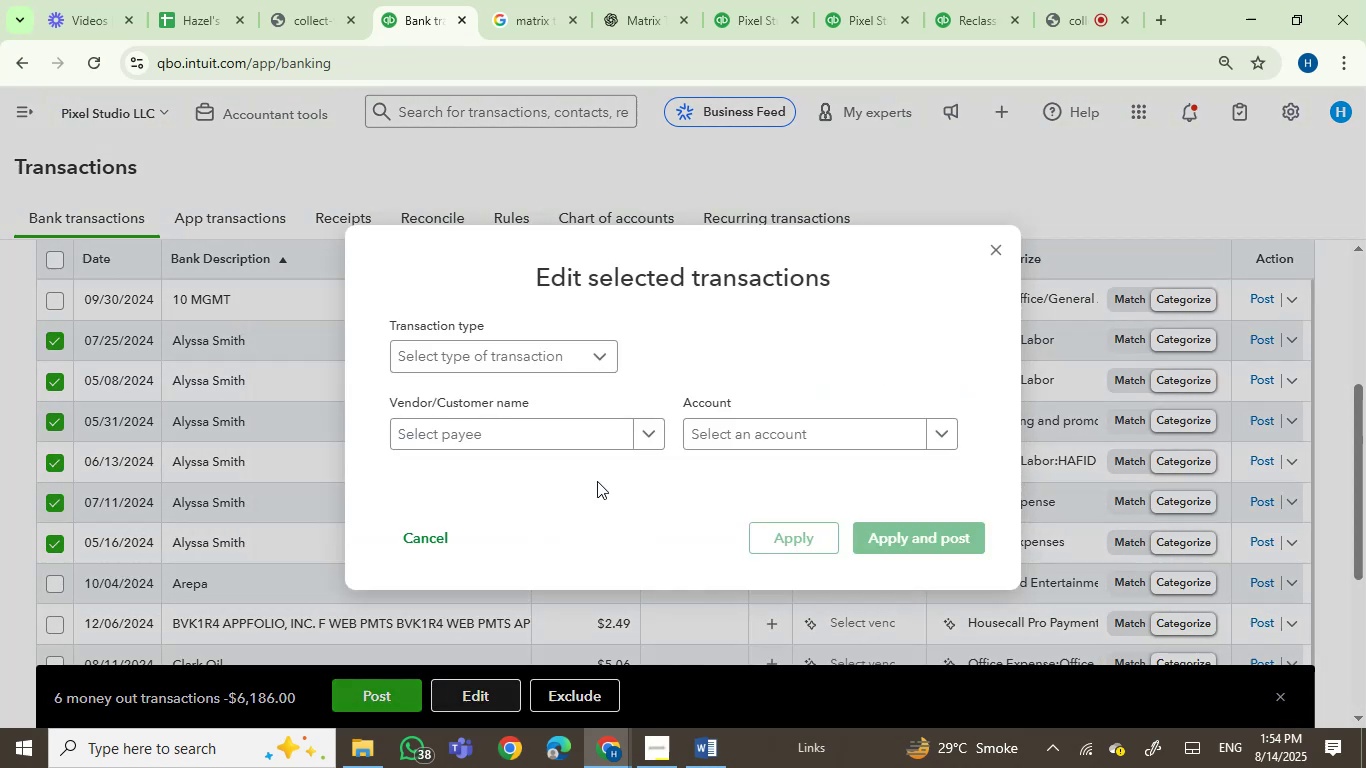 
key(Control+ControlLeft)
 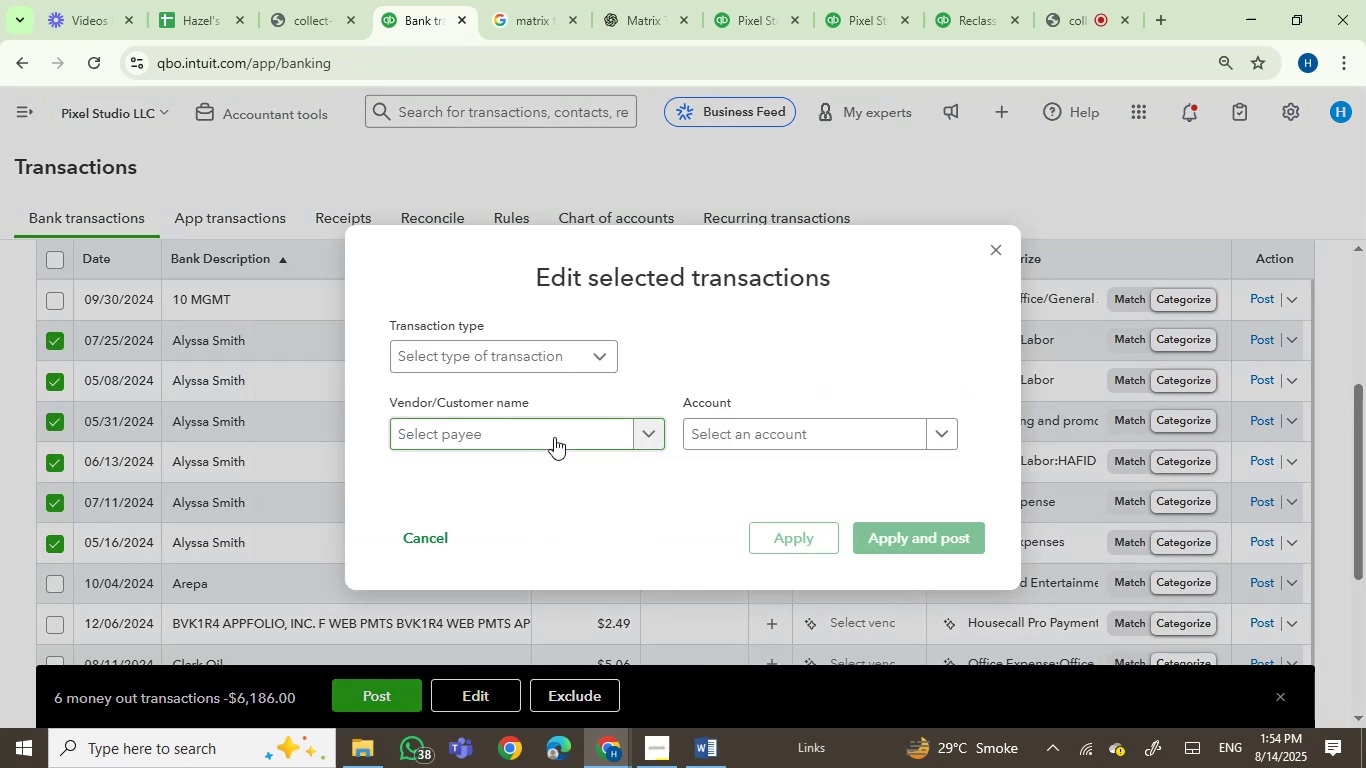 
left_click([554, 437])
 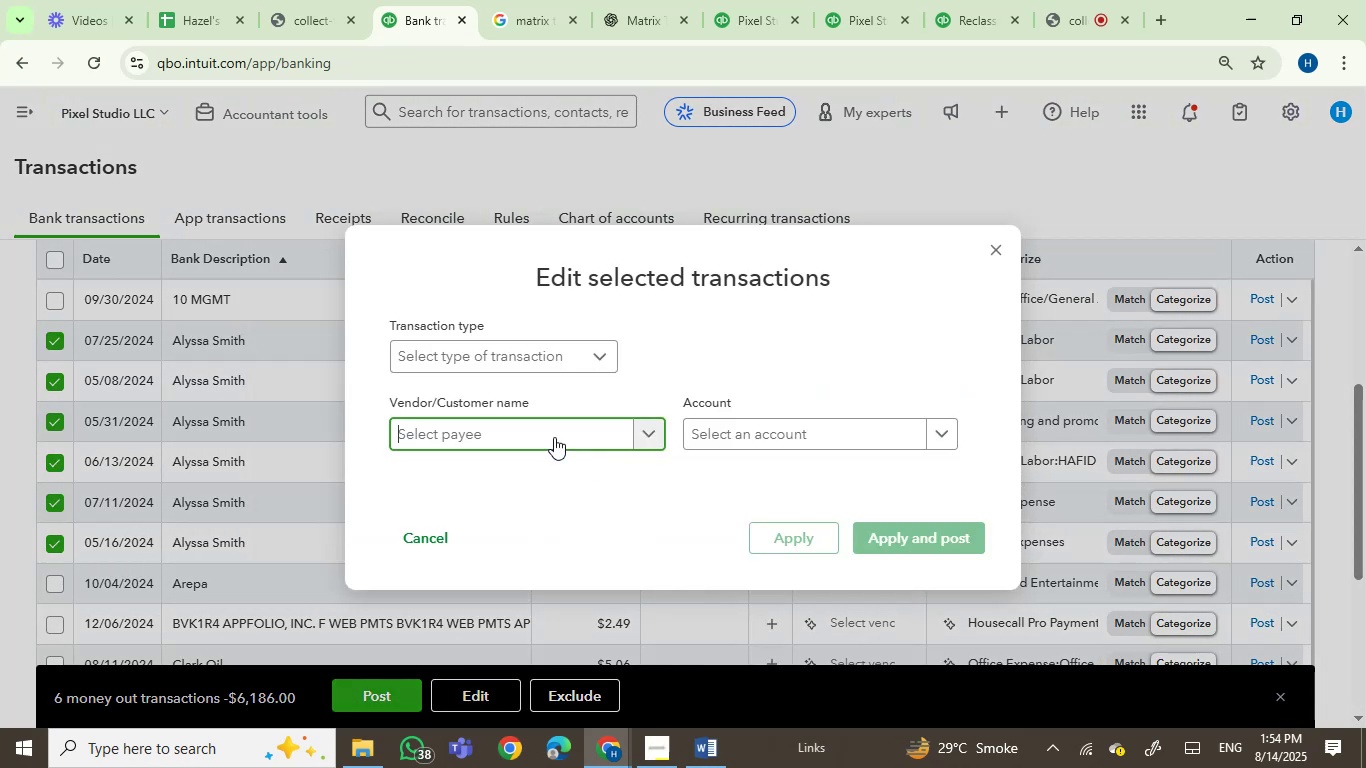 
key(Control+V)
 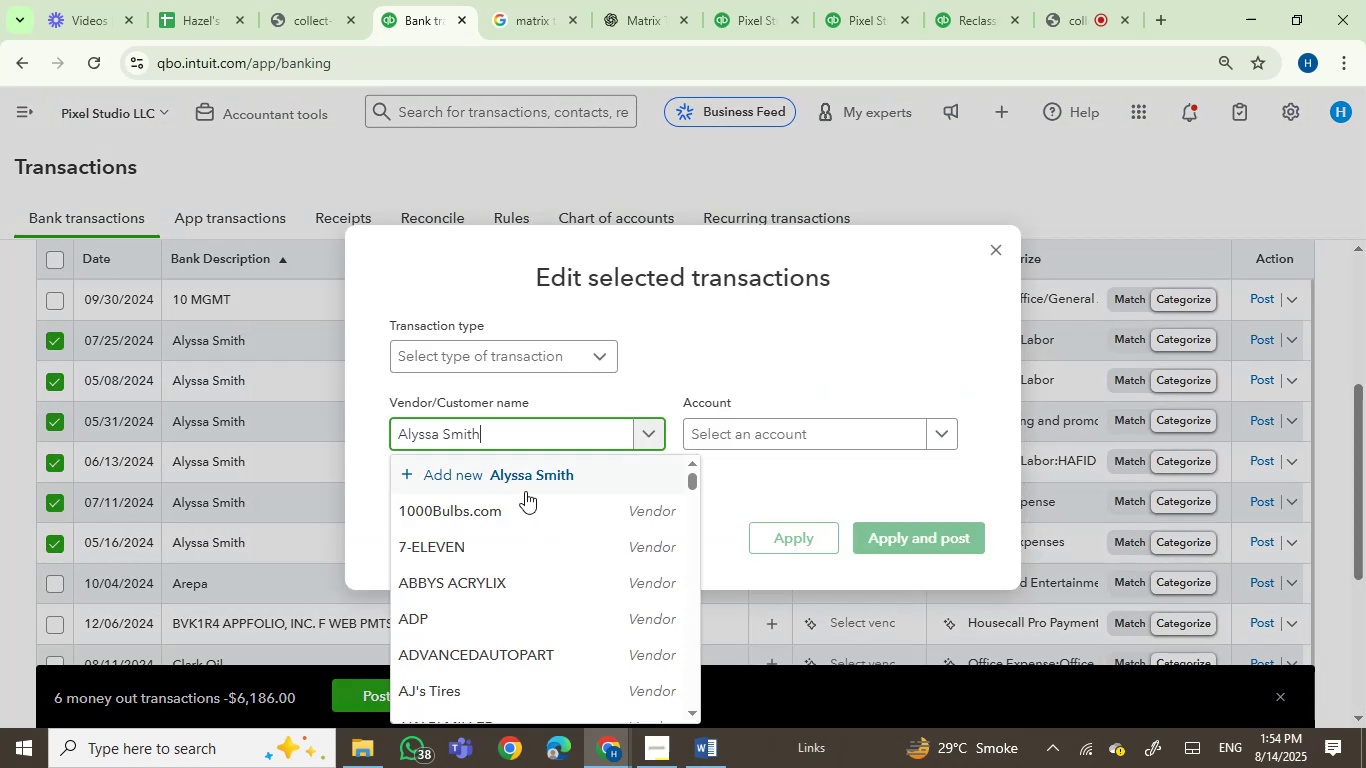 
left_click([528, 471])
 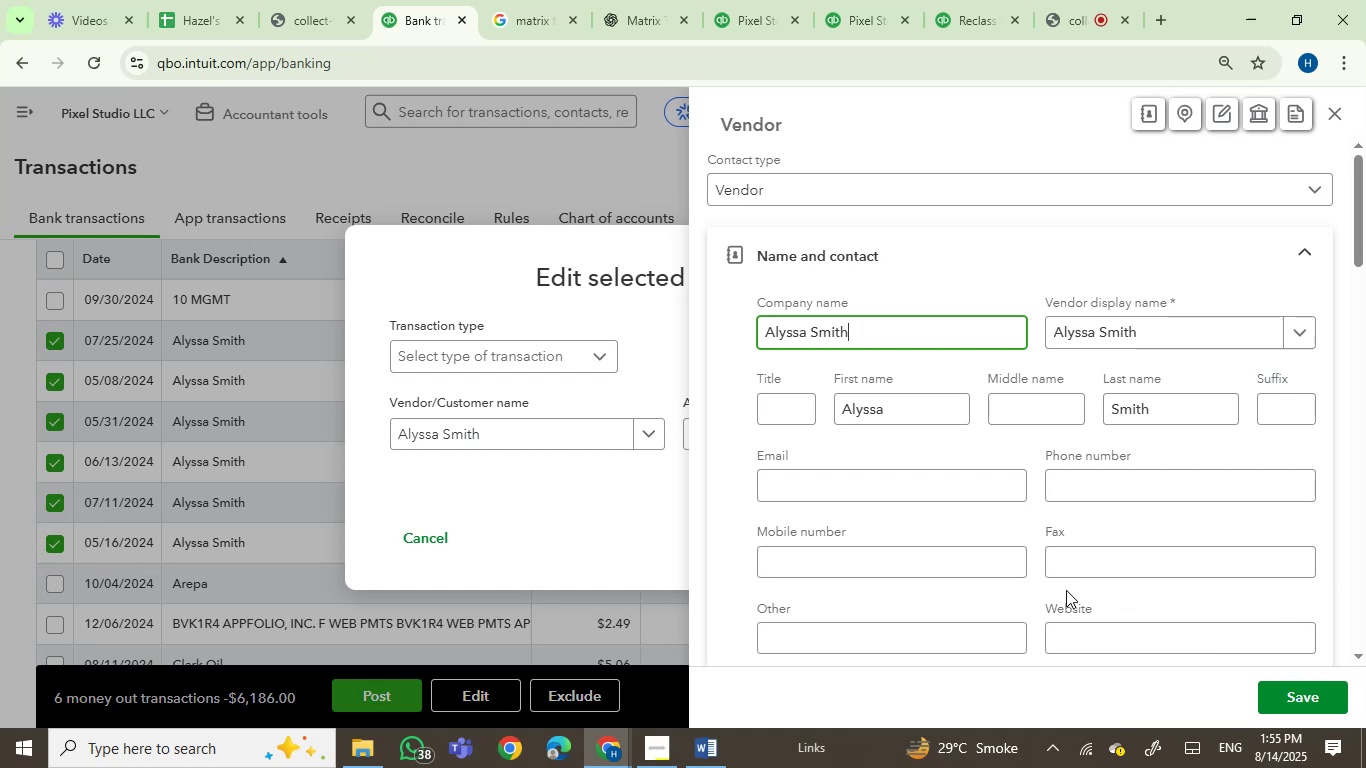 
wait(18.6)
 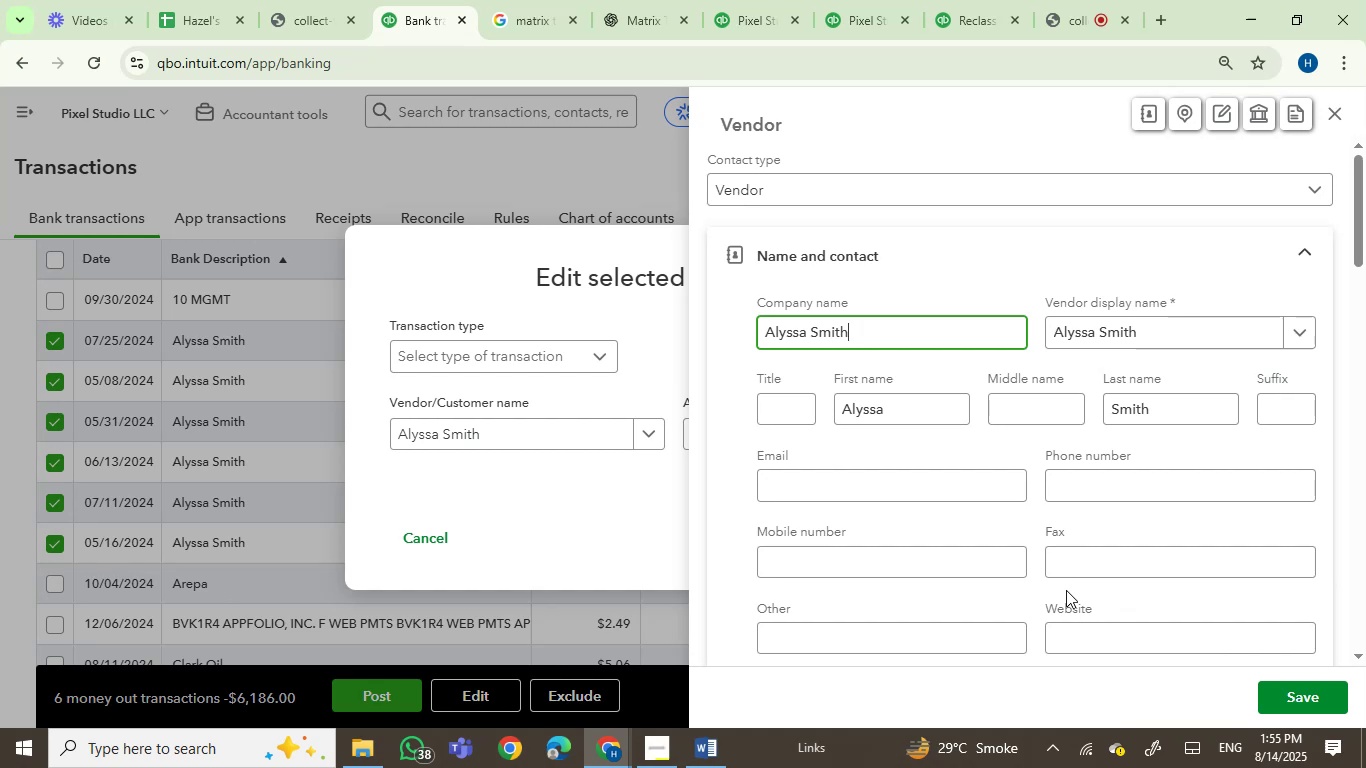 
left_click([747, 434])
 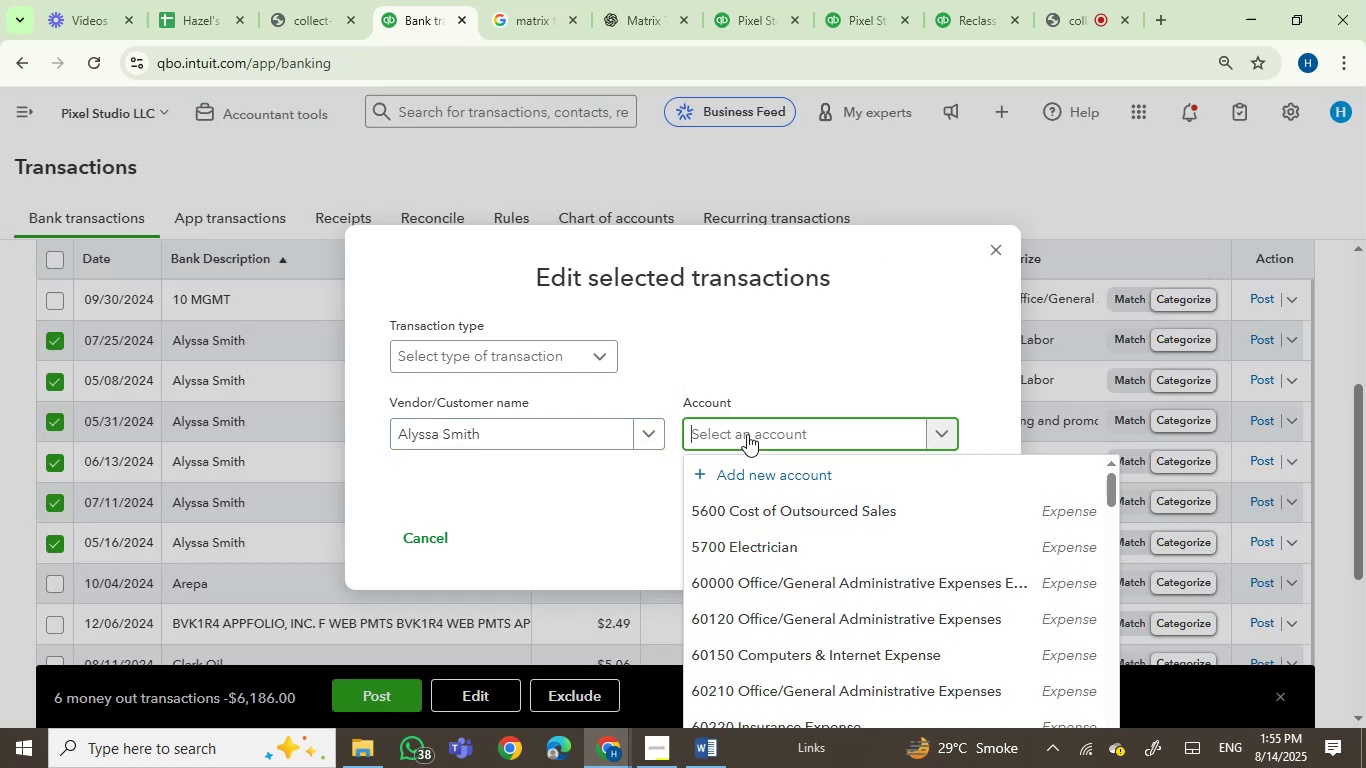 
type(contra)
 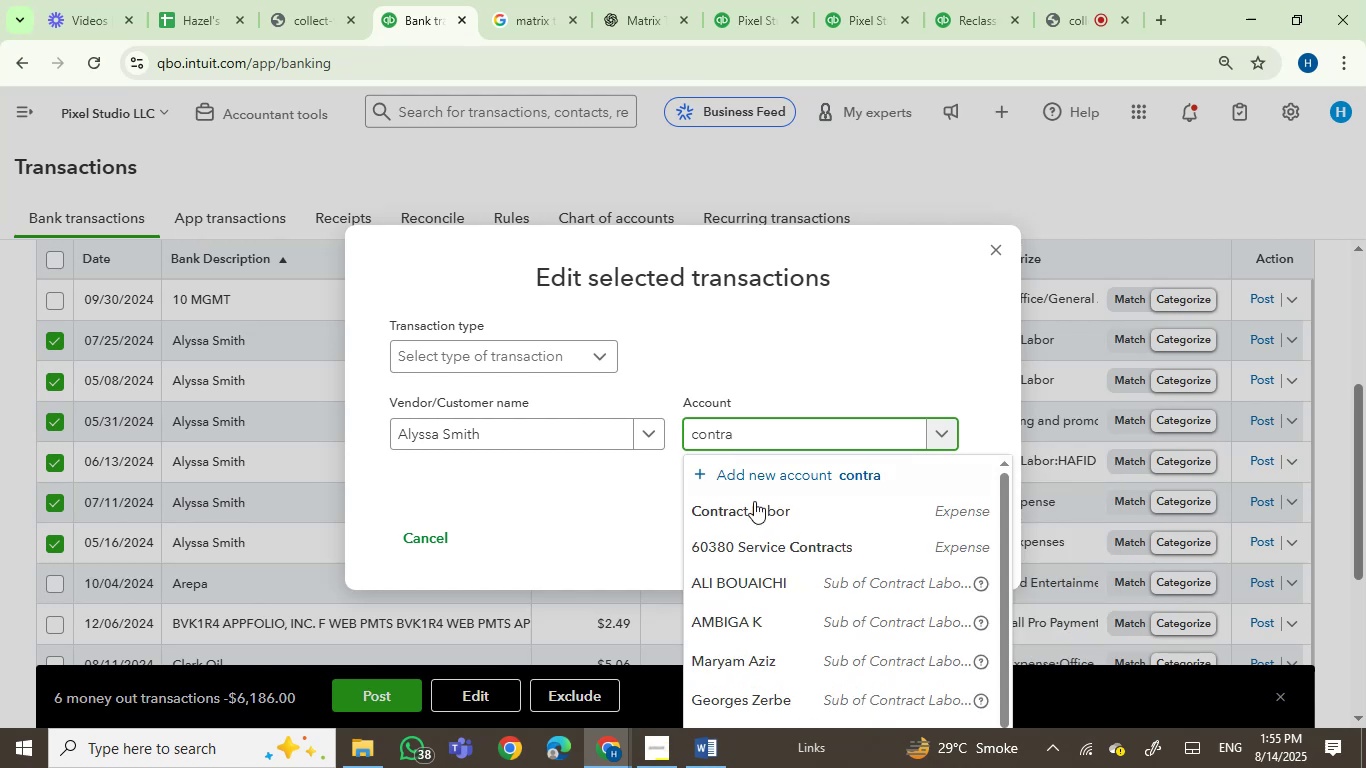 
left_click([759, 510])
 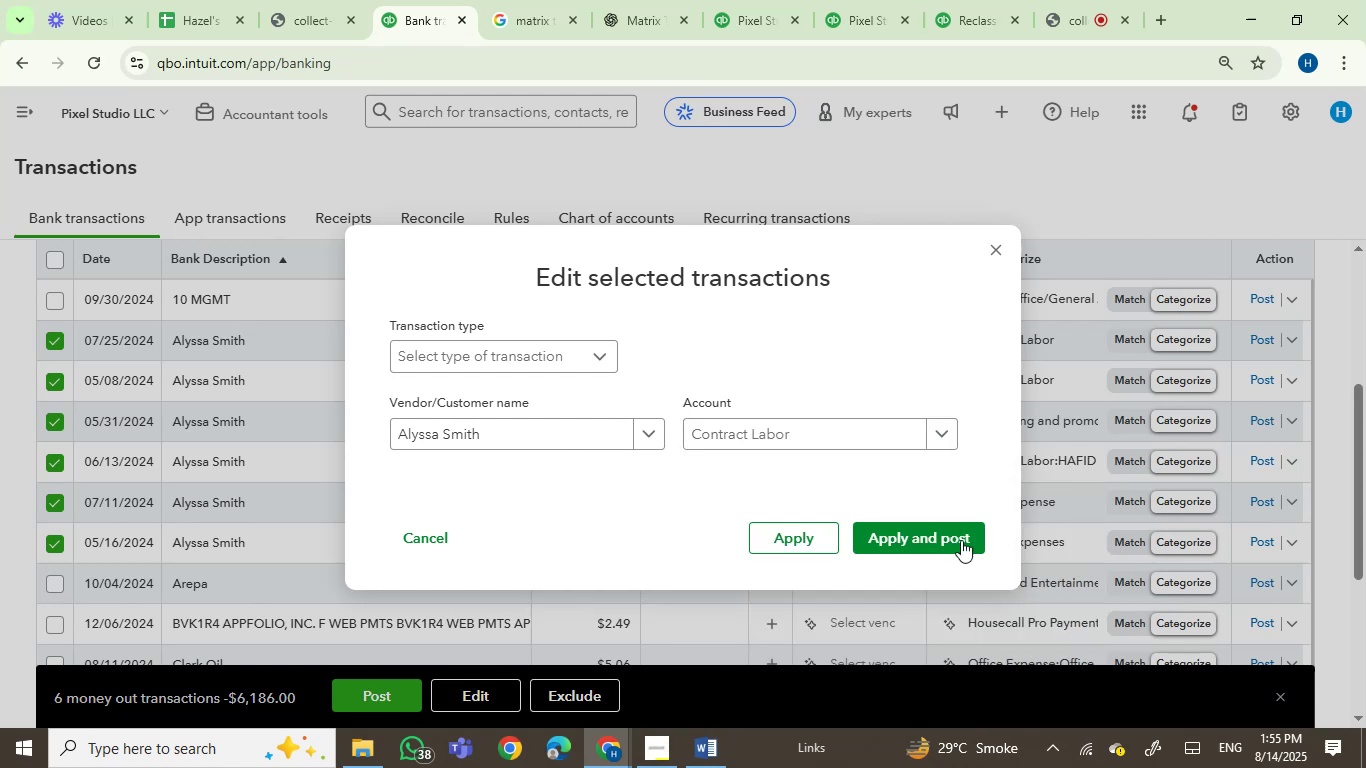 
left_click([928, 537])
 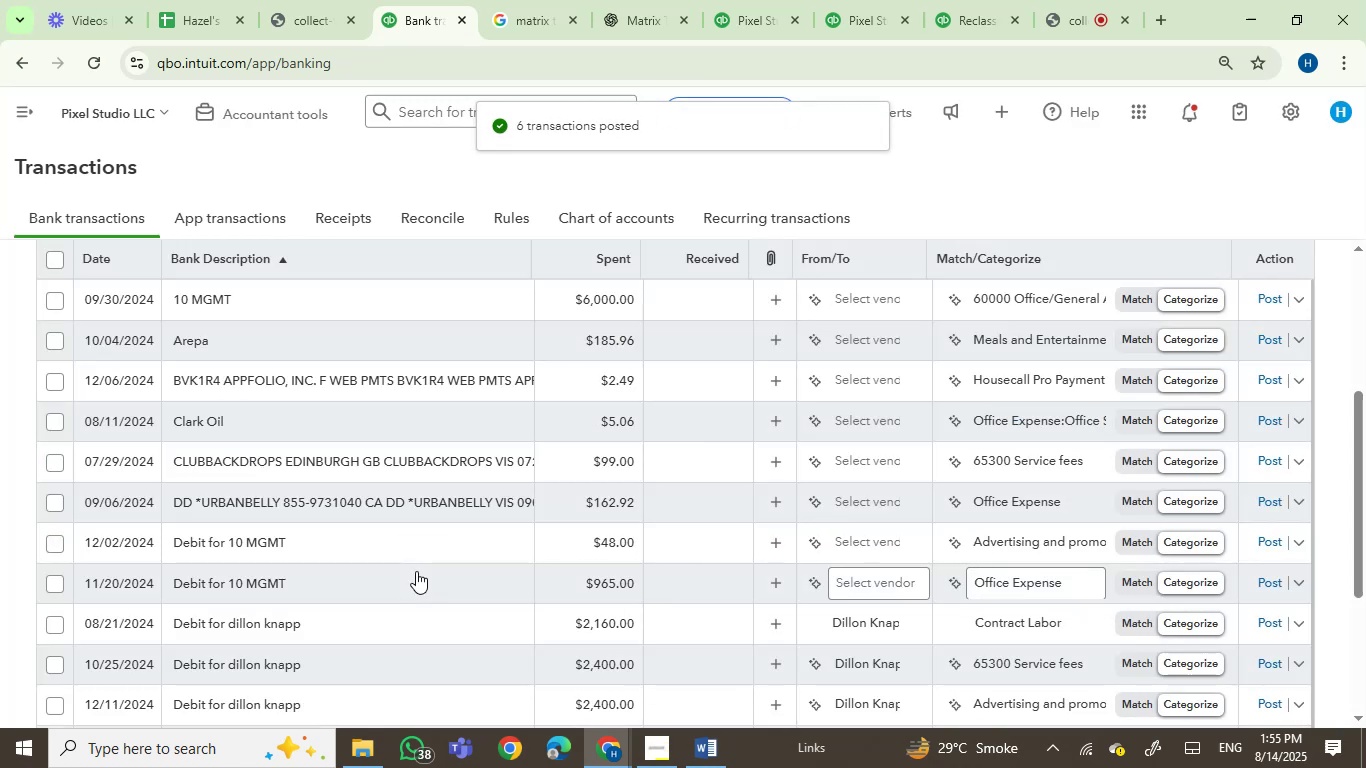 
wait(7.34)
 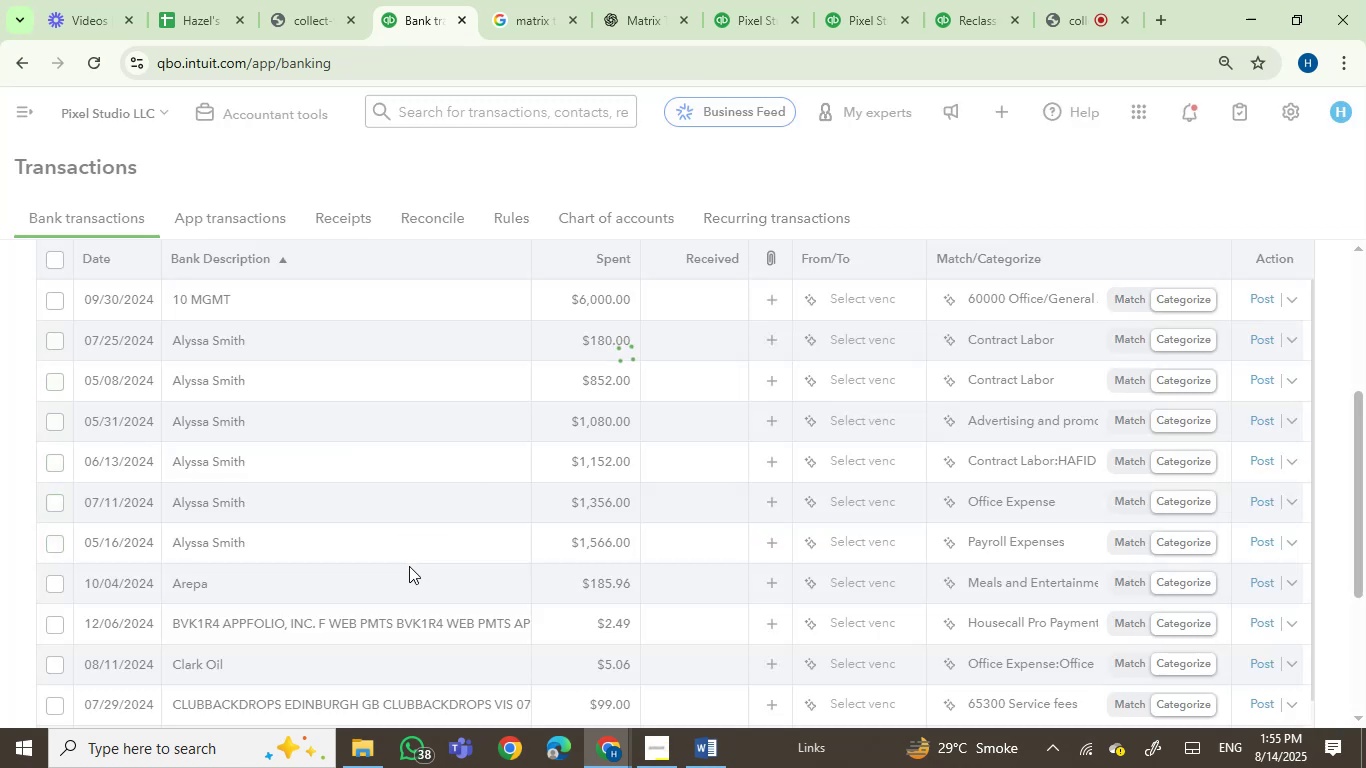 
left_click([339, 546])
 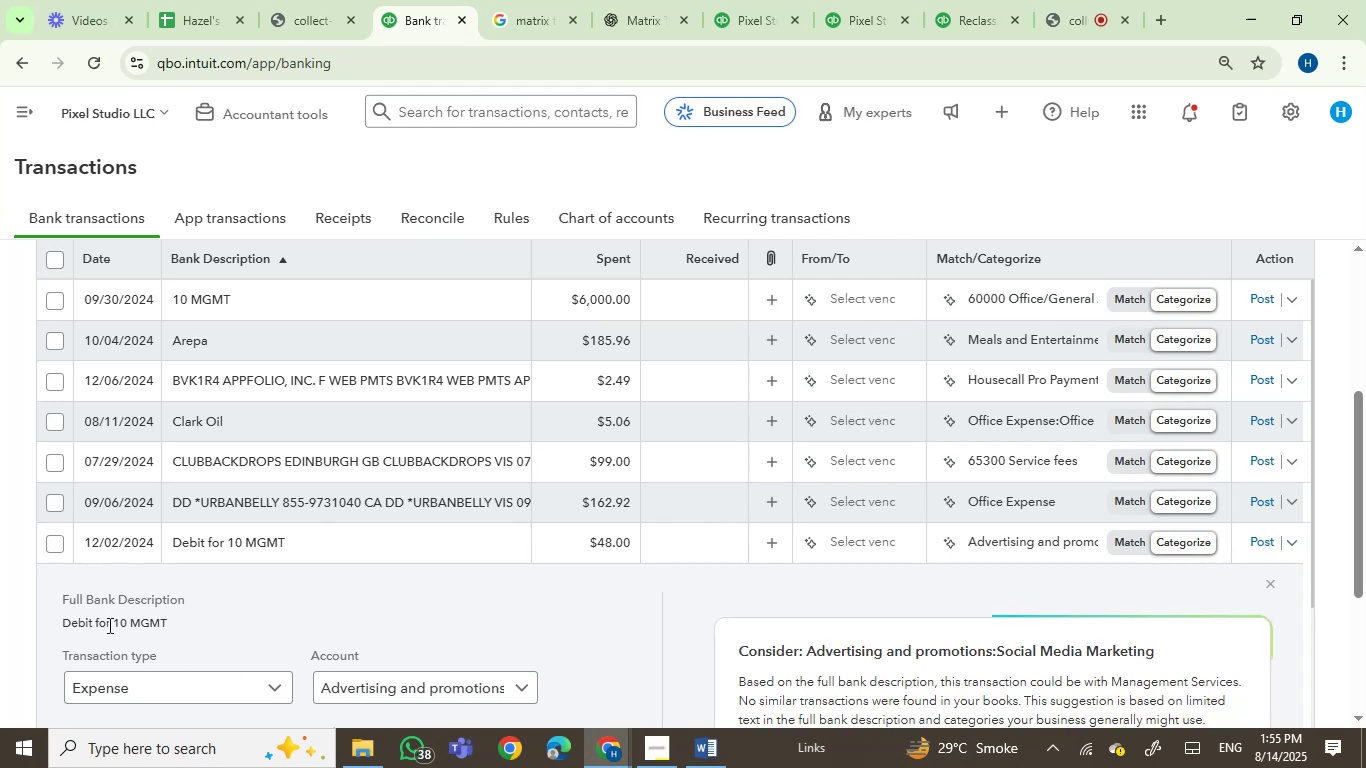 
left_click_drag(start_coordinate=[112, 624], to_coordinate=[182, 626])
 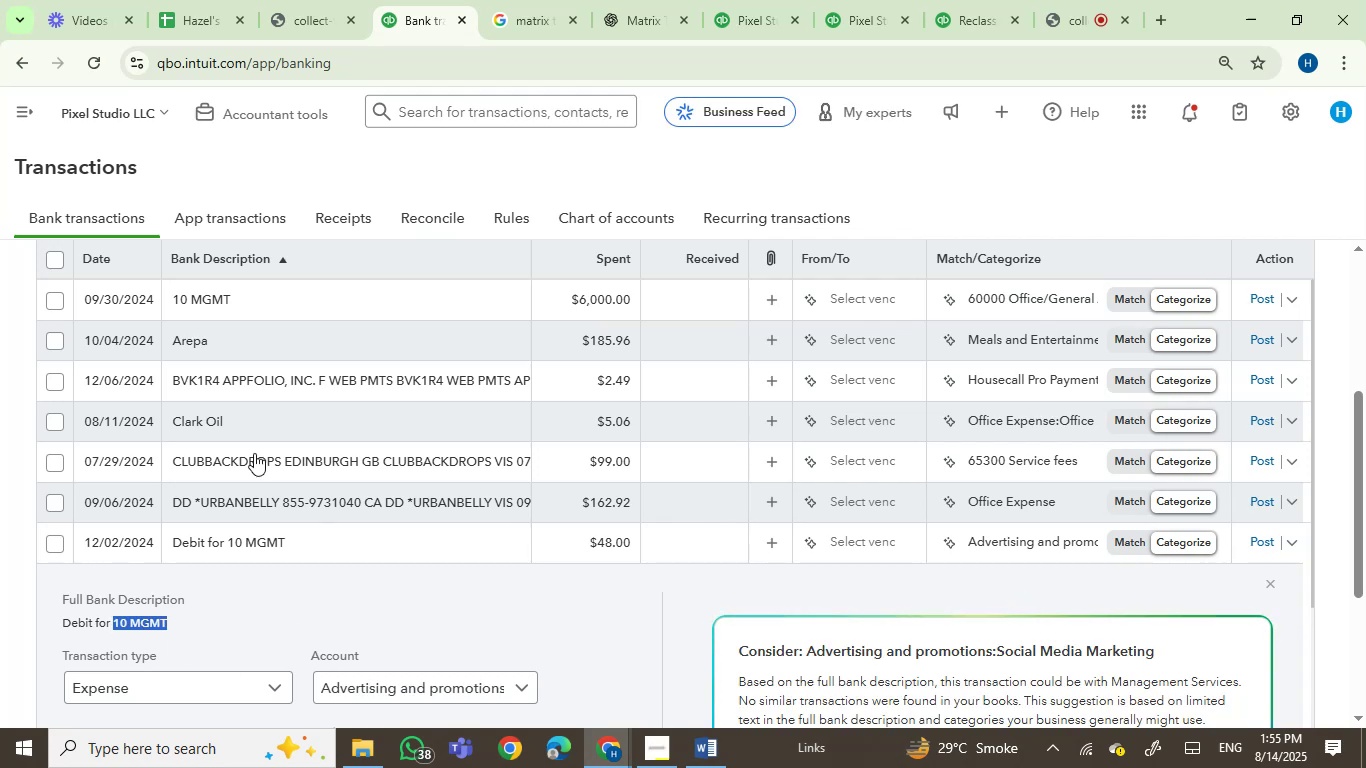 
key(Control+C)
 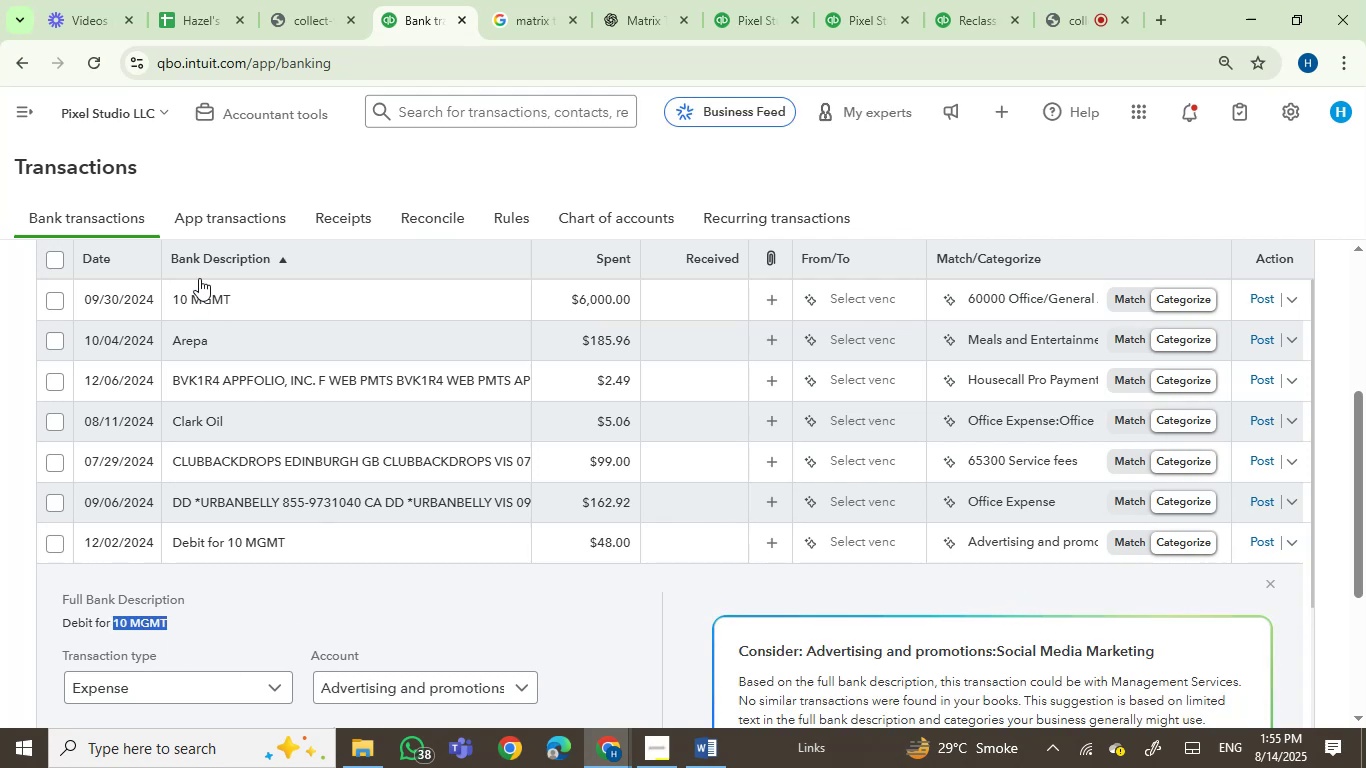 
mouse_move([236, 289])
 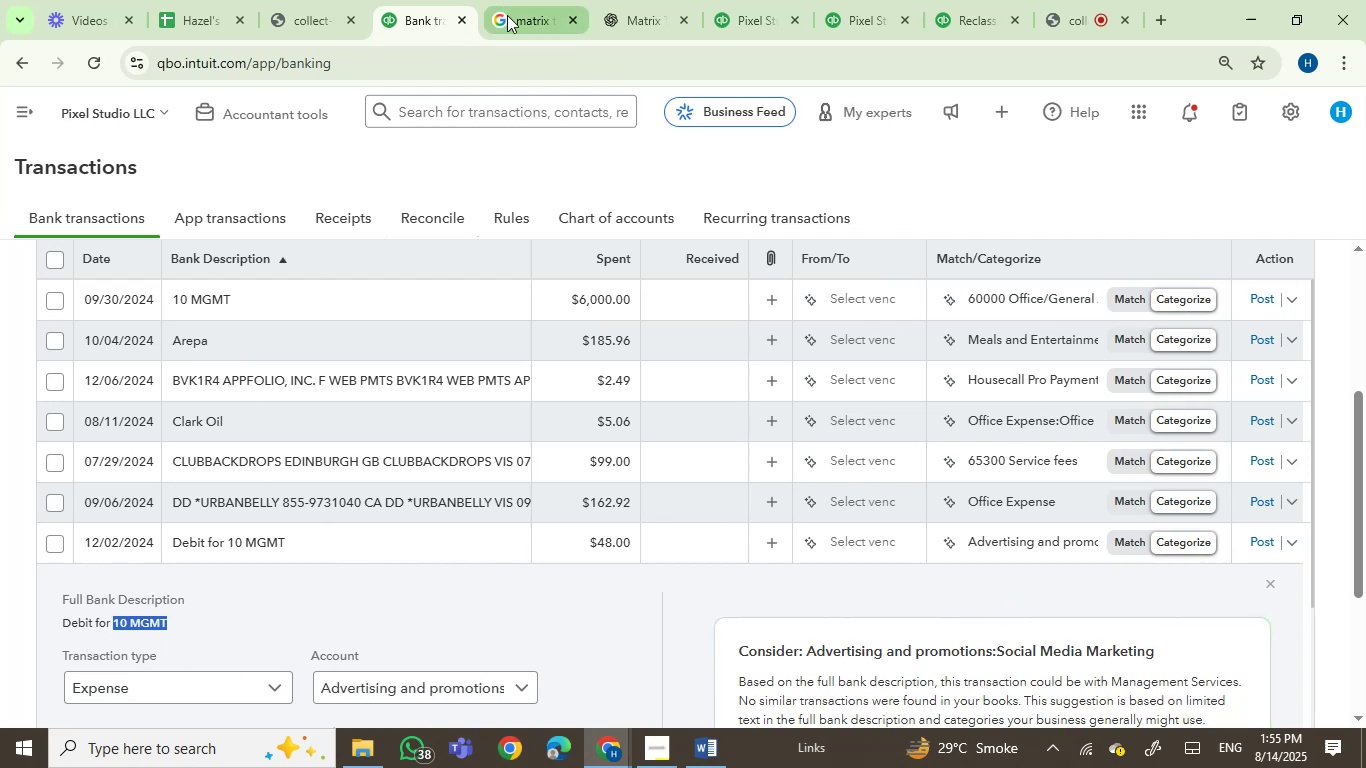 
key(Control+ControlLeft)
 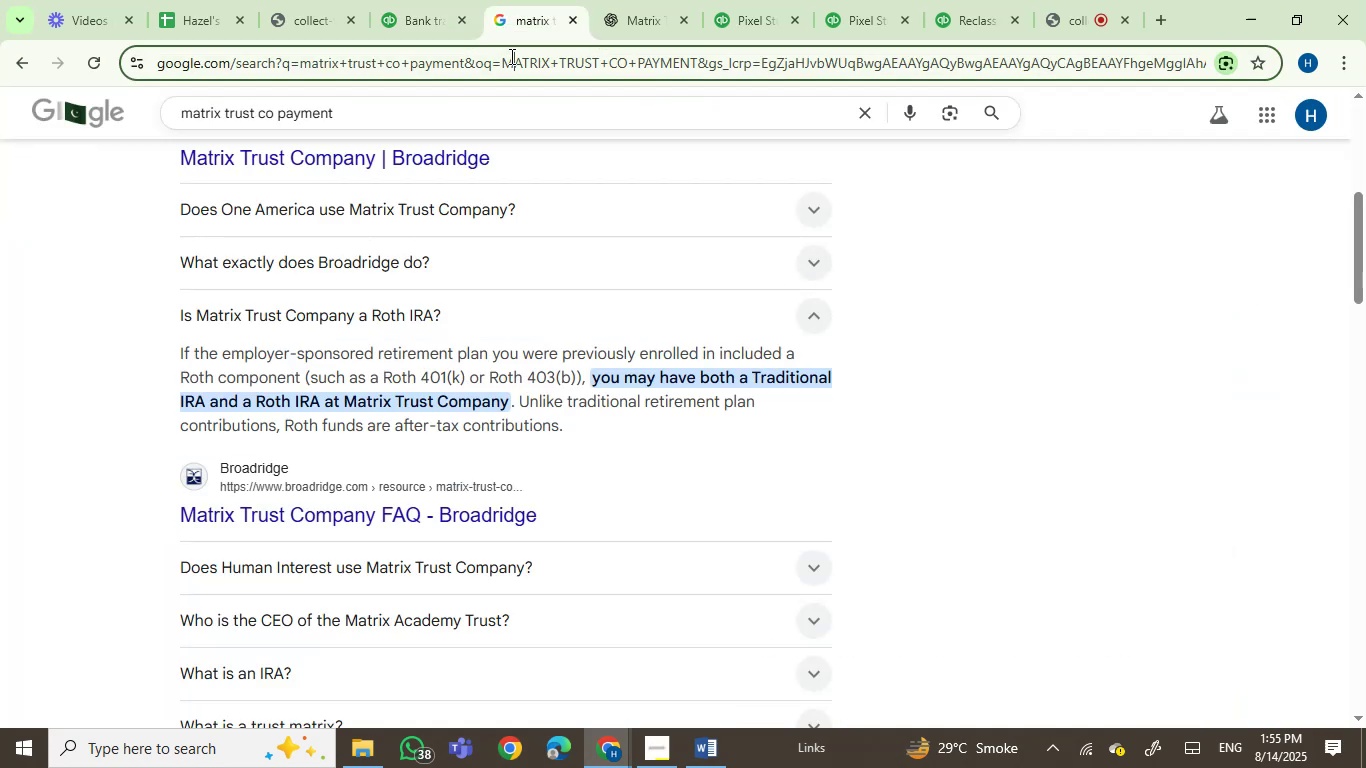 
double_click([510, 56])
 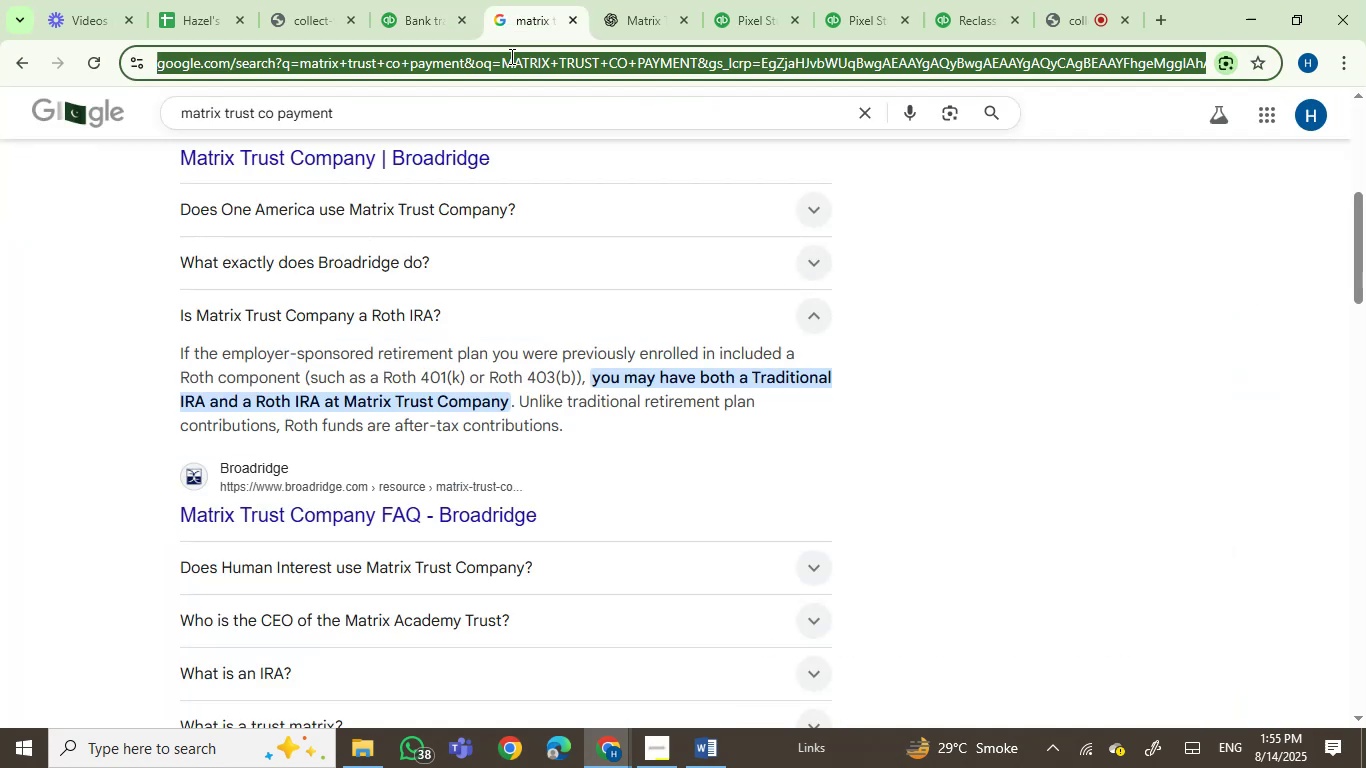 
key(Control+V)
 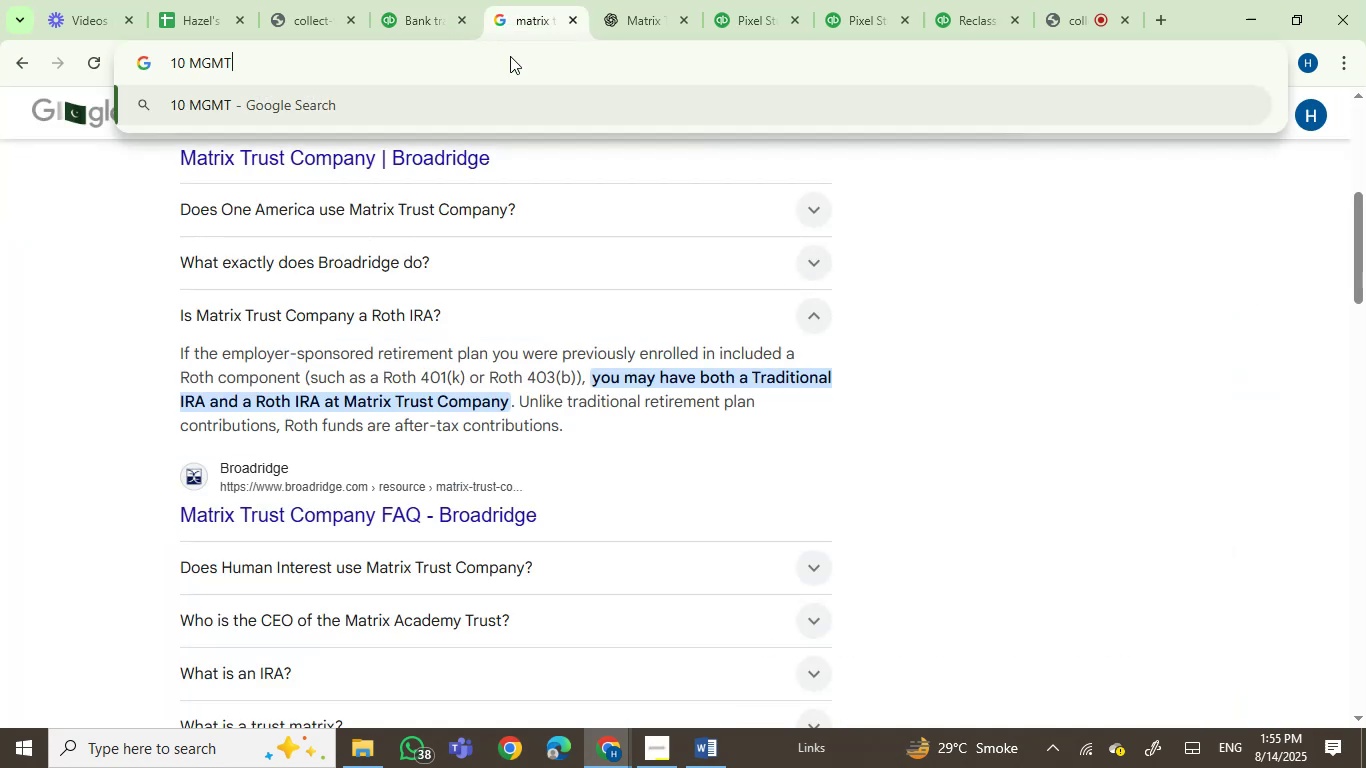 
key(Enter)
 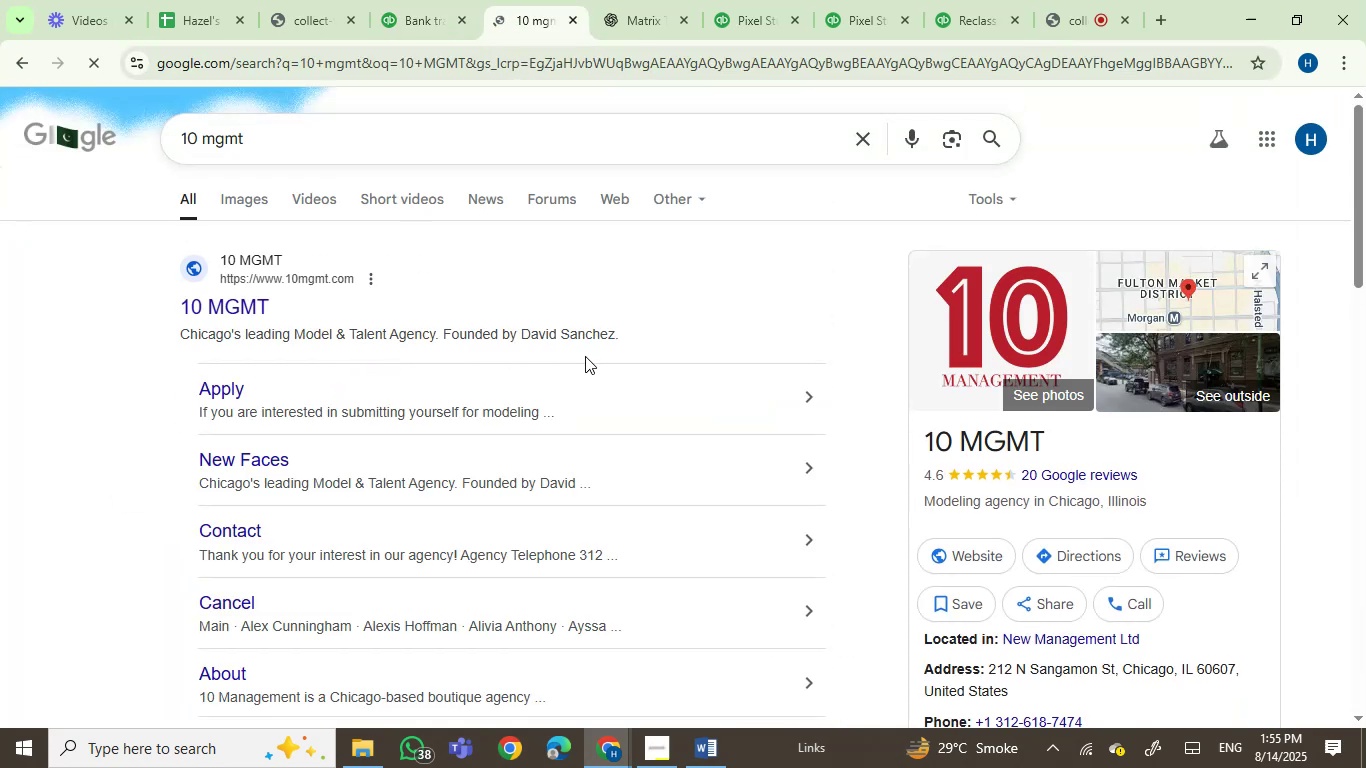 
wait(8.95)
 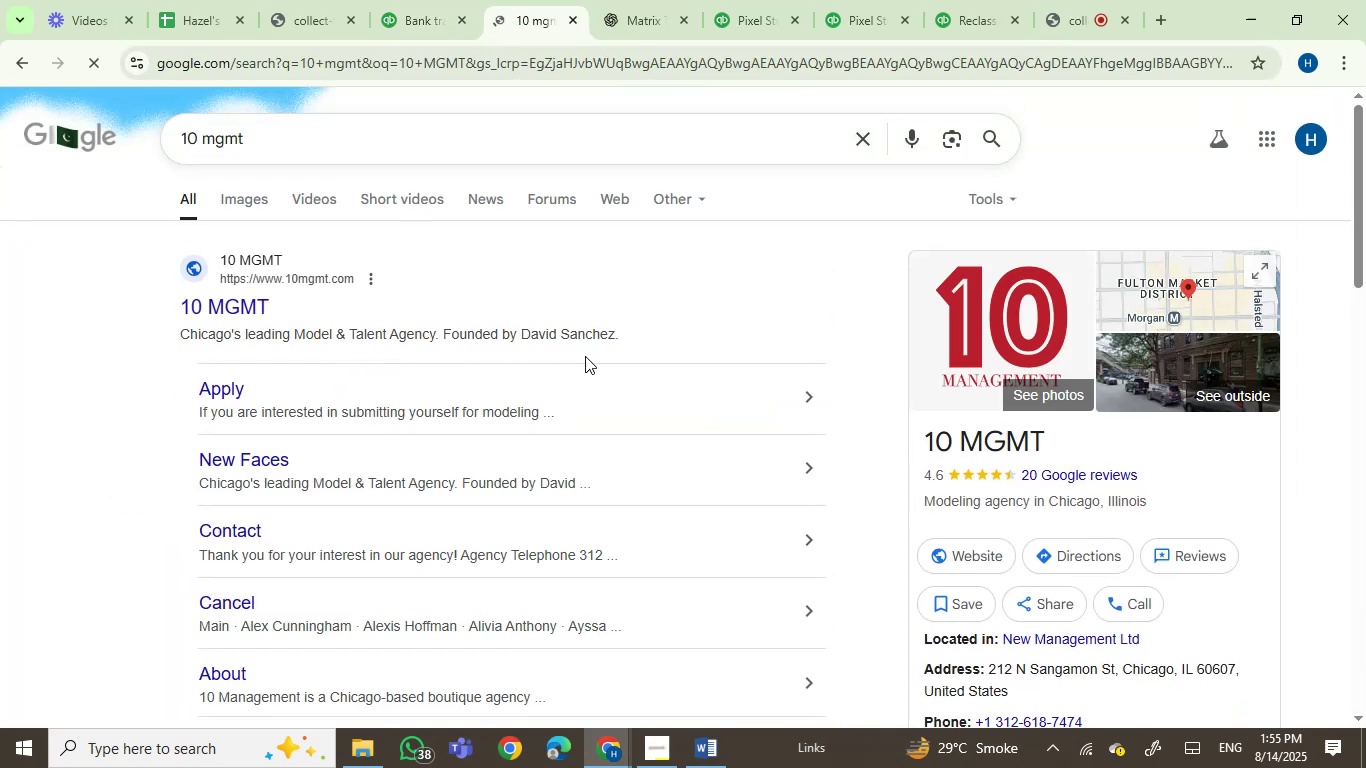 
left_click([405, 12])
 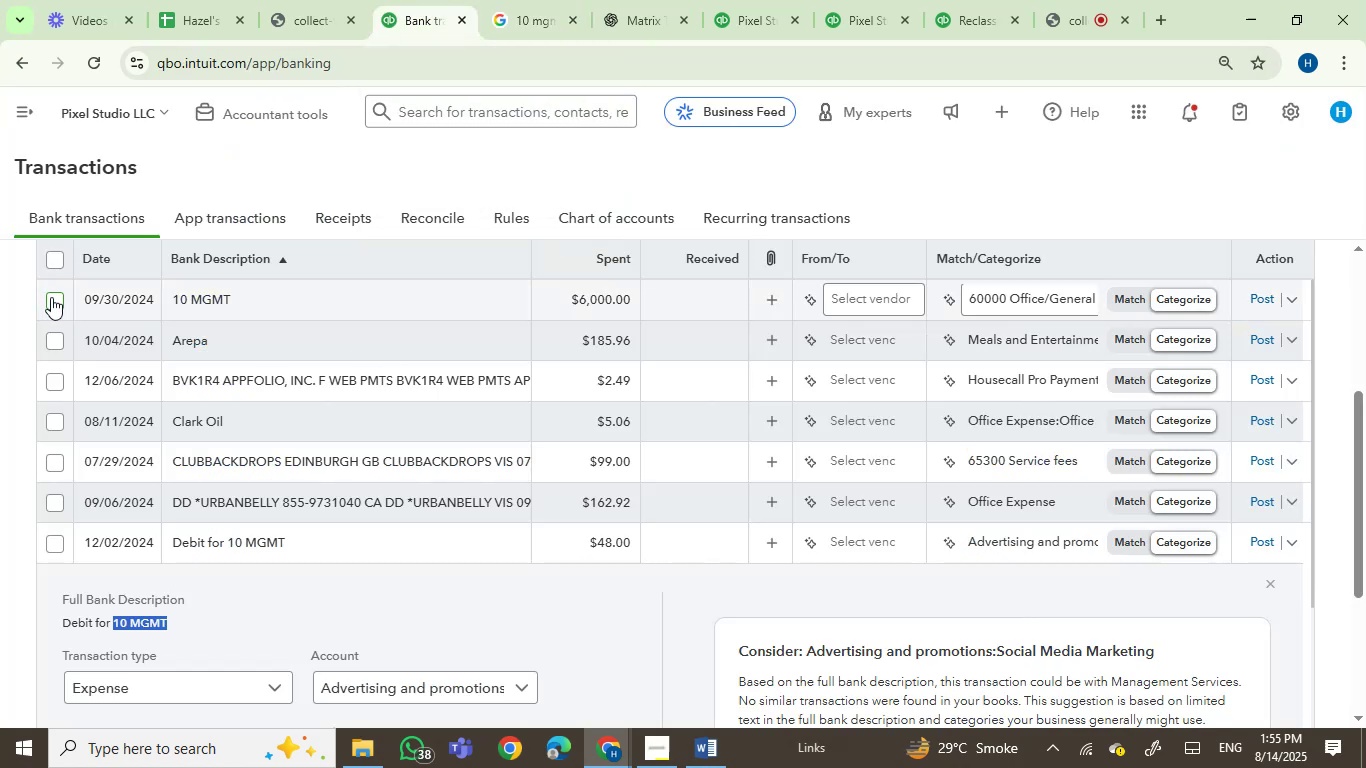 
left_click([51, 297])
 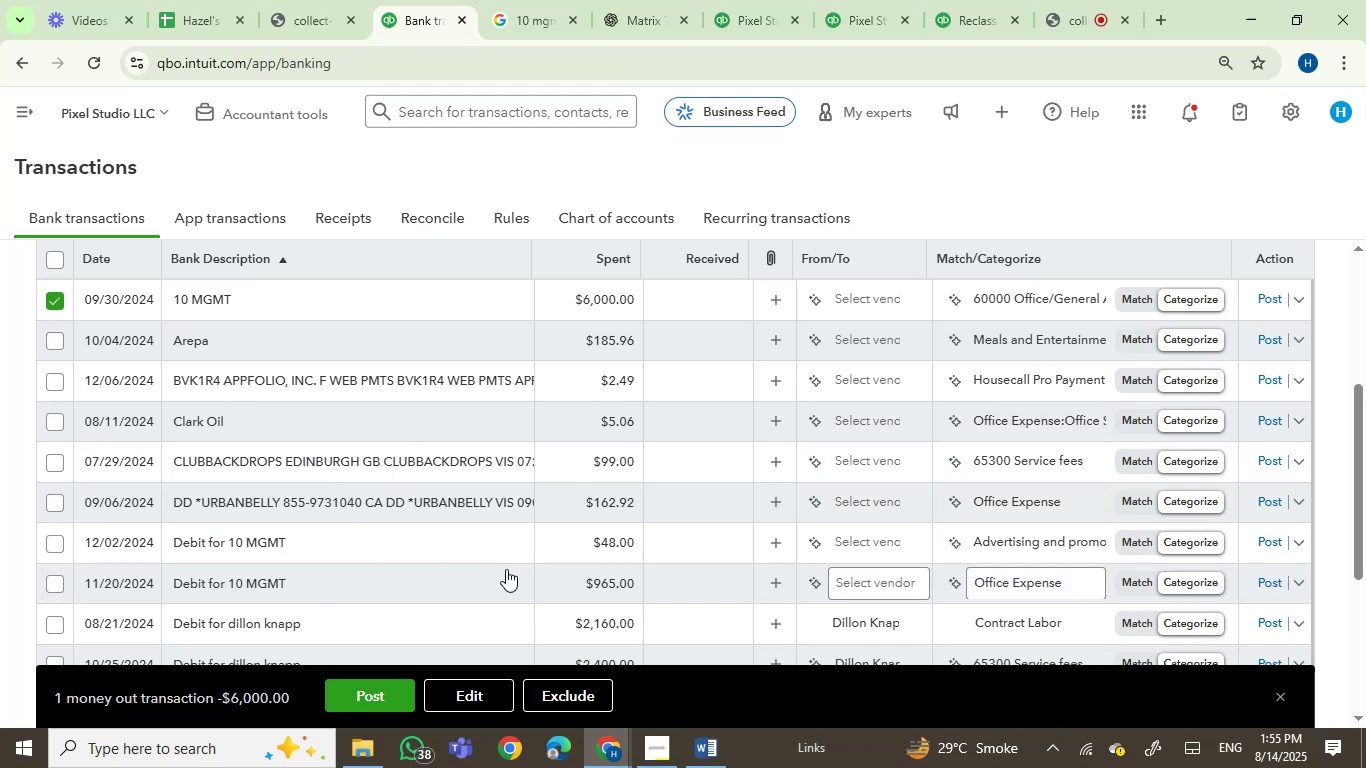 
wait(12.76)
 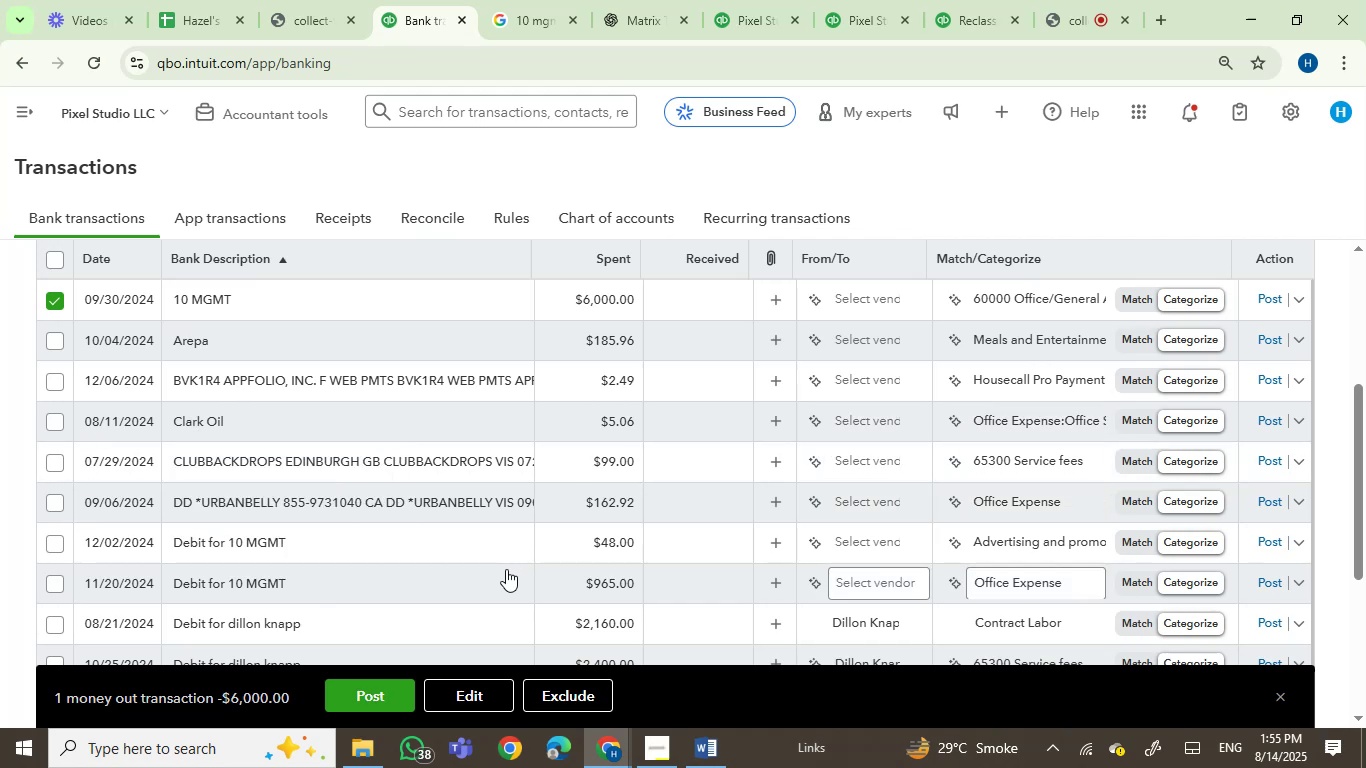 
left_click([56, 539])
 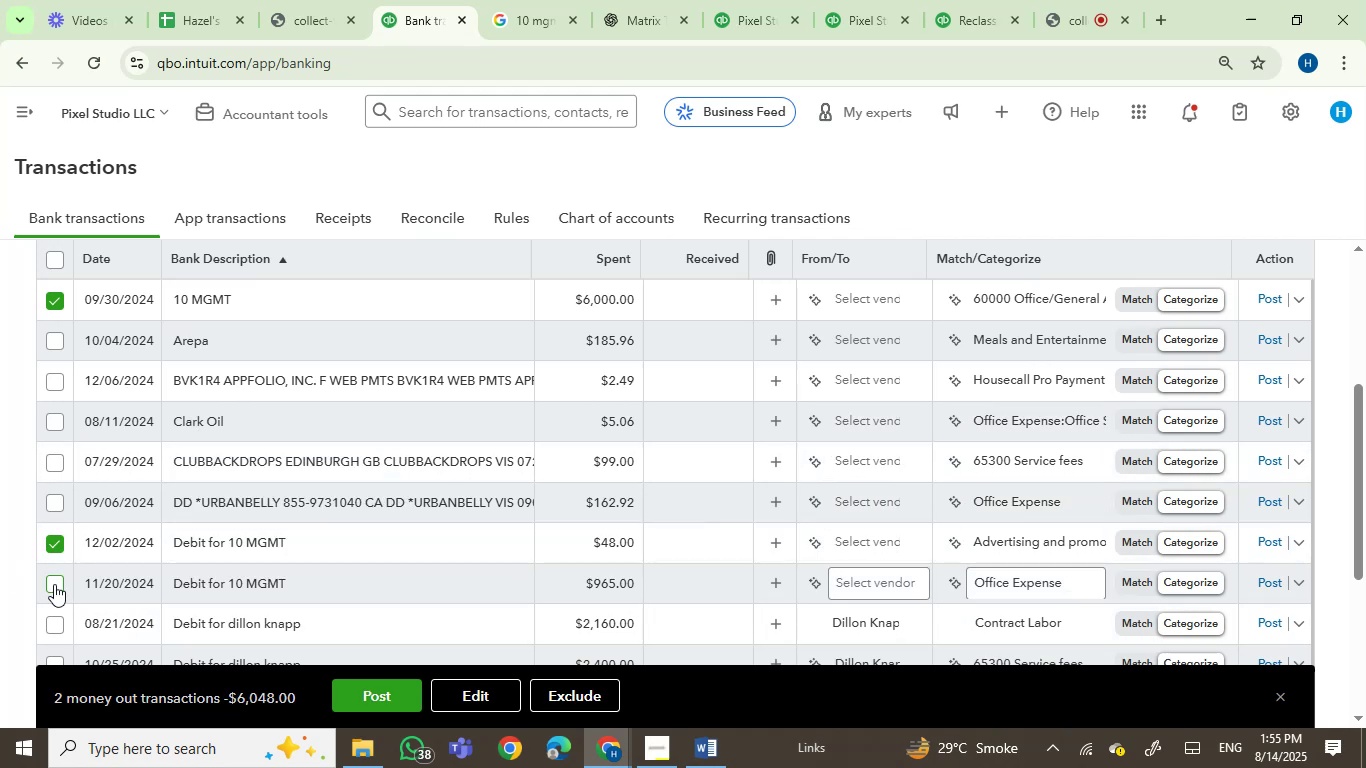 
left_click([53, 583])
 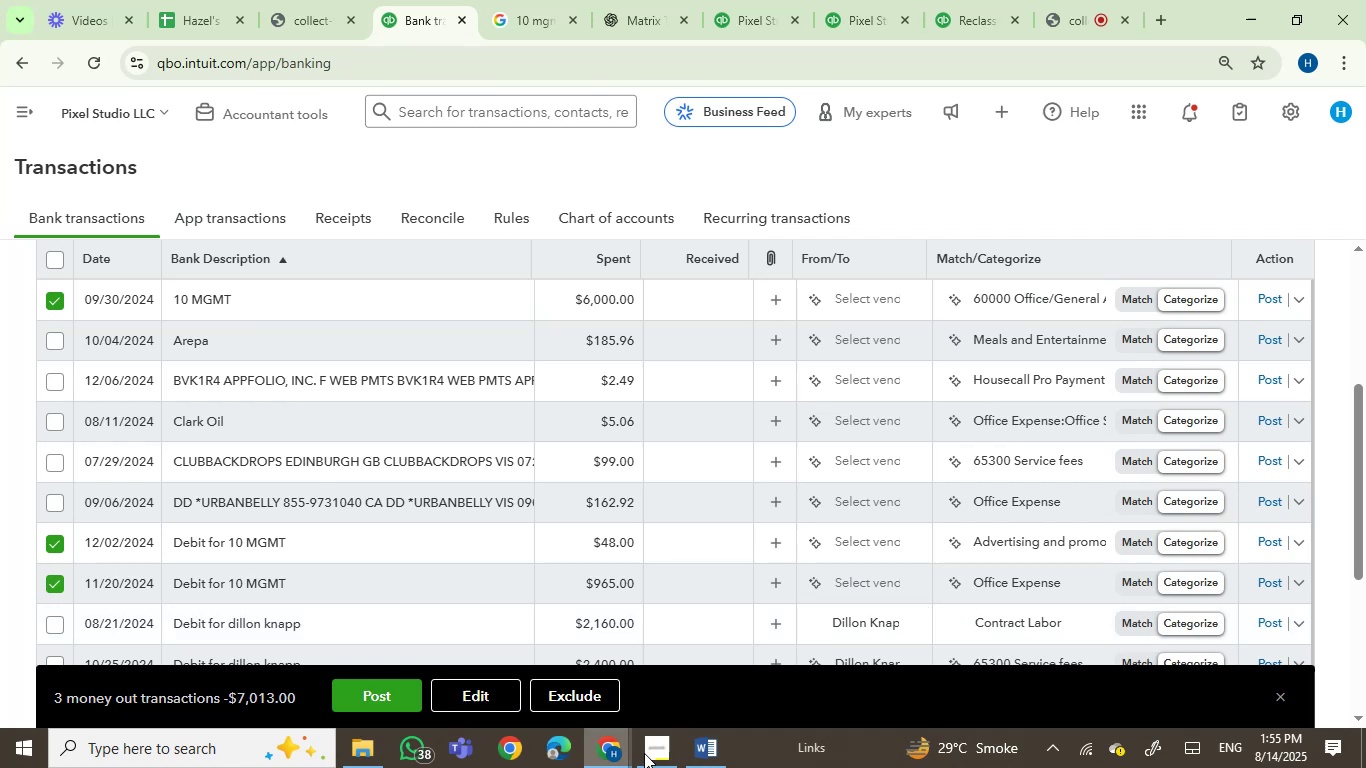 
left_click([697, 755])
 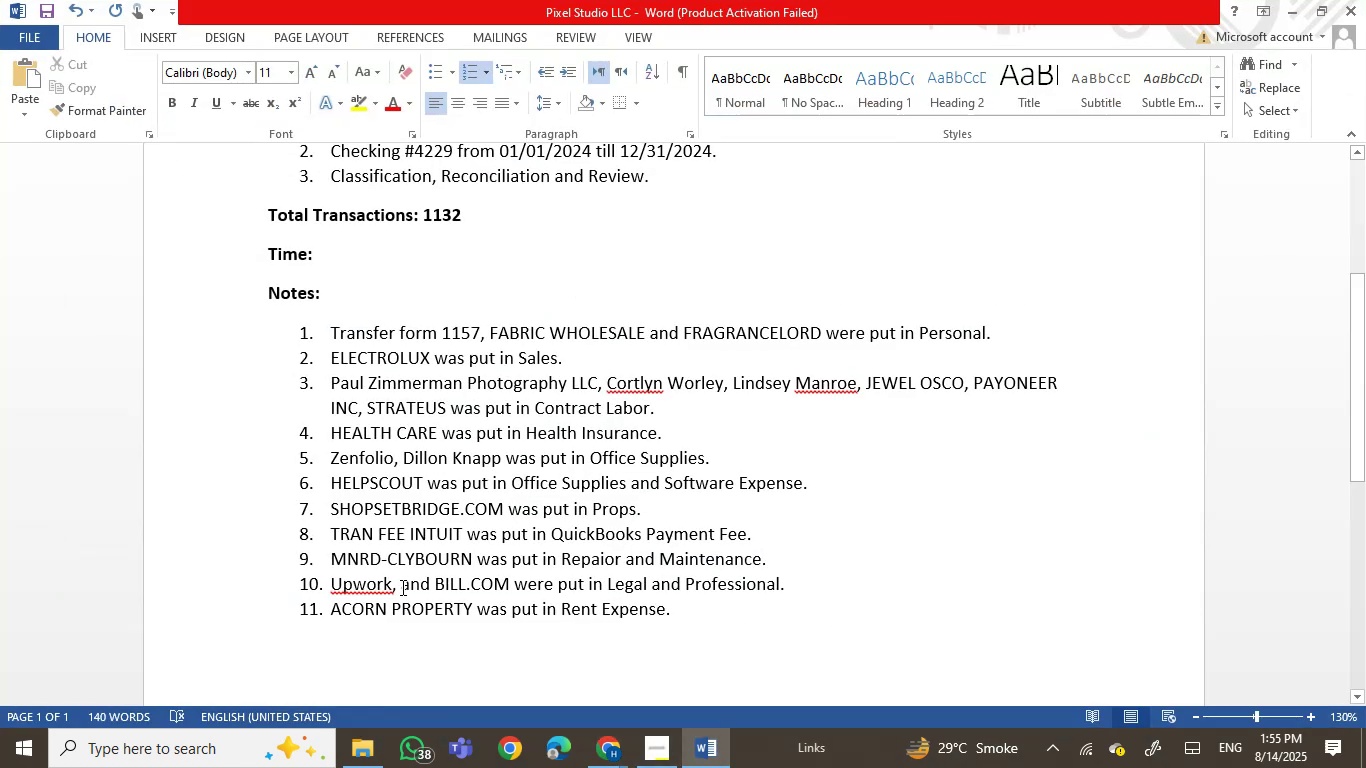 
left_click([402, 584])
 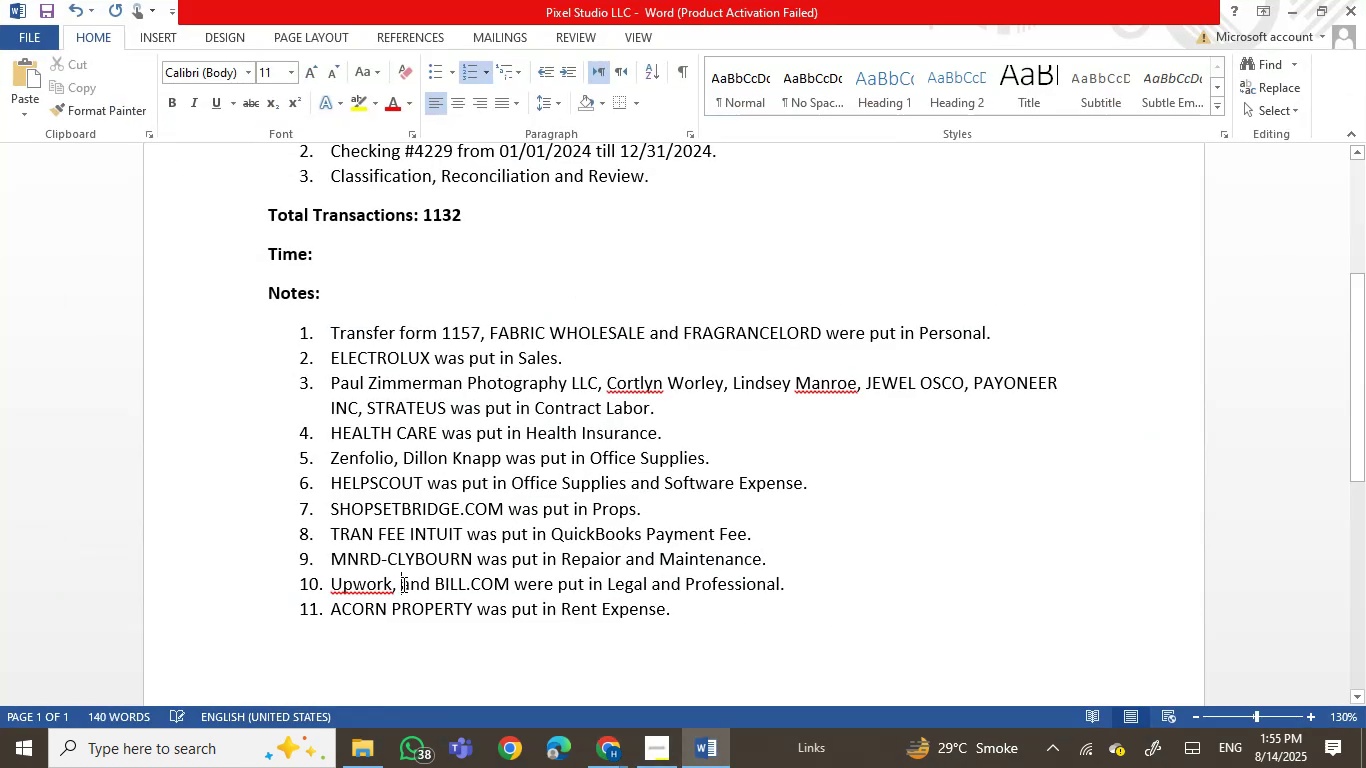 
right_click([402, 584])
 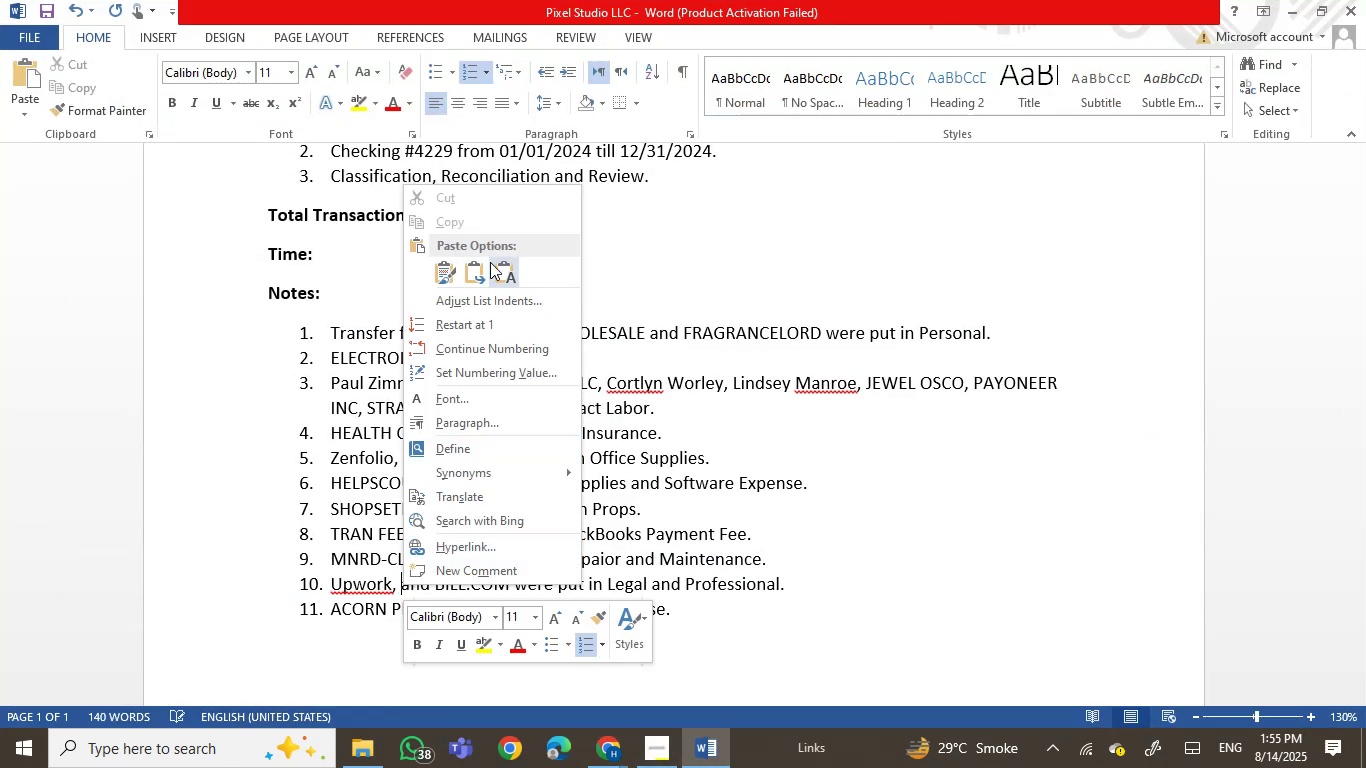 
left_click([509, 270])
 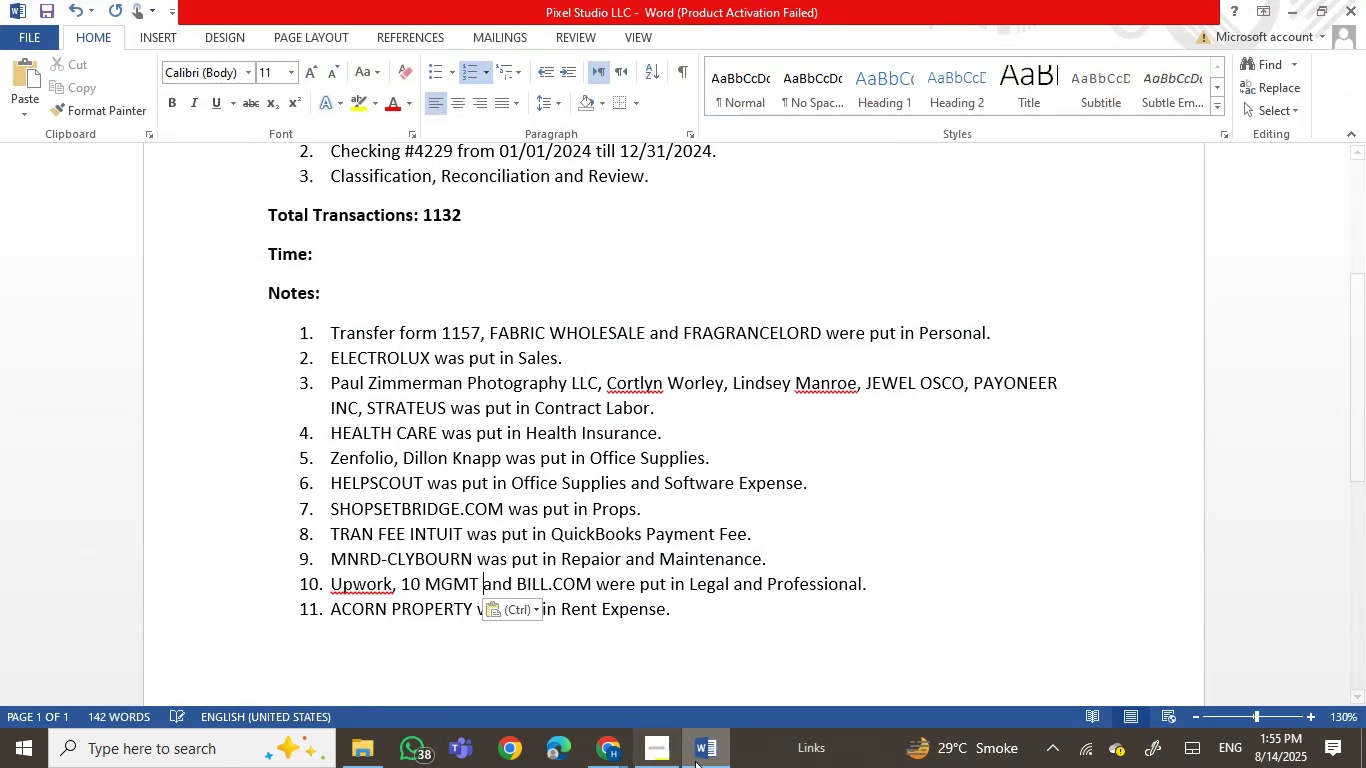 
left_click([701, 756])
 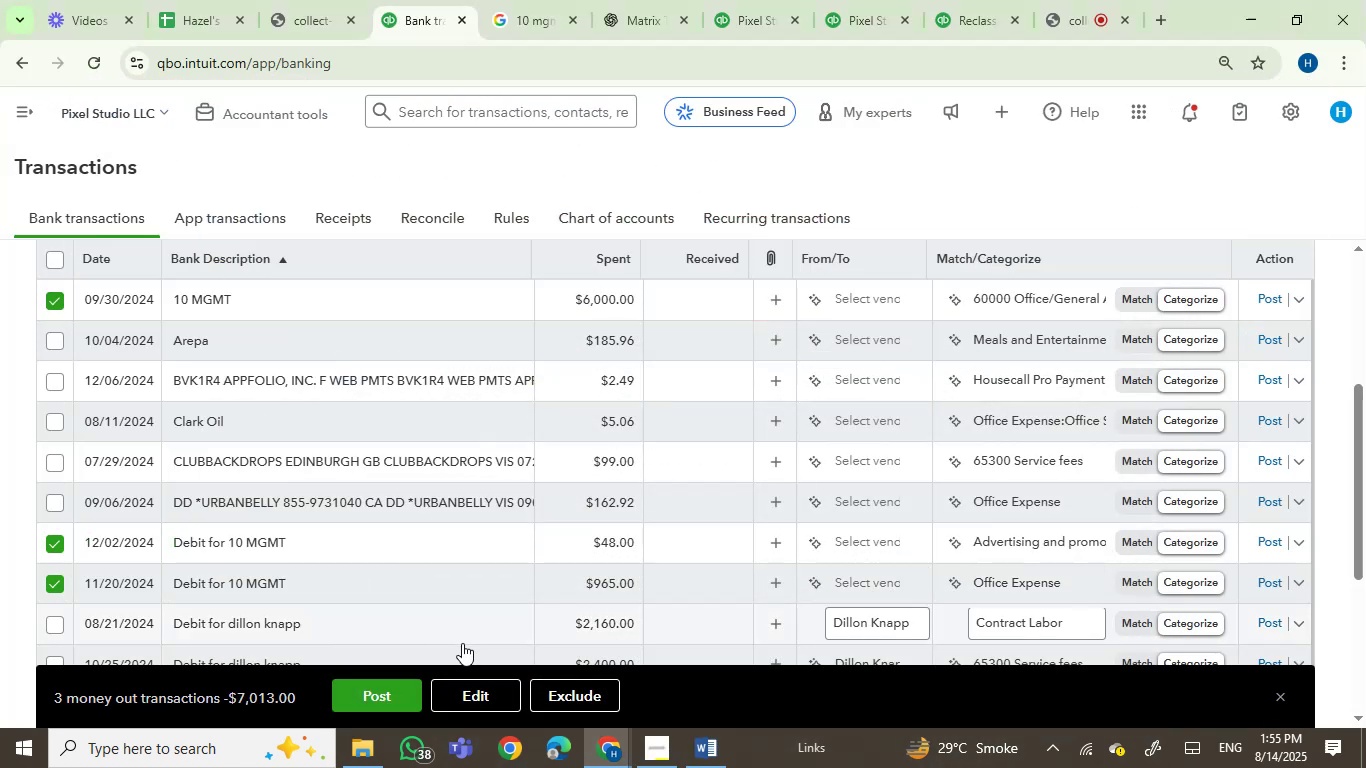 
left_click([466, 685])
 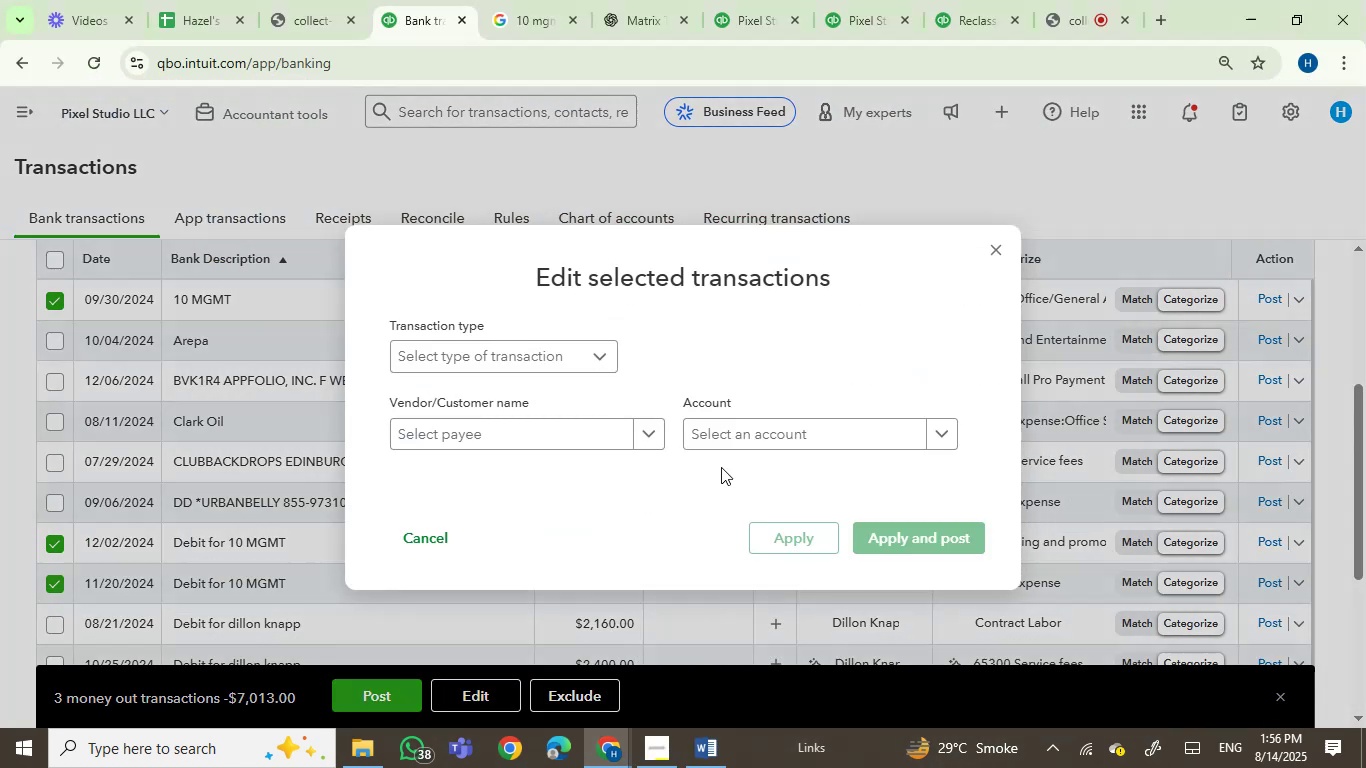 
left_click([708, 443])
 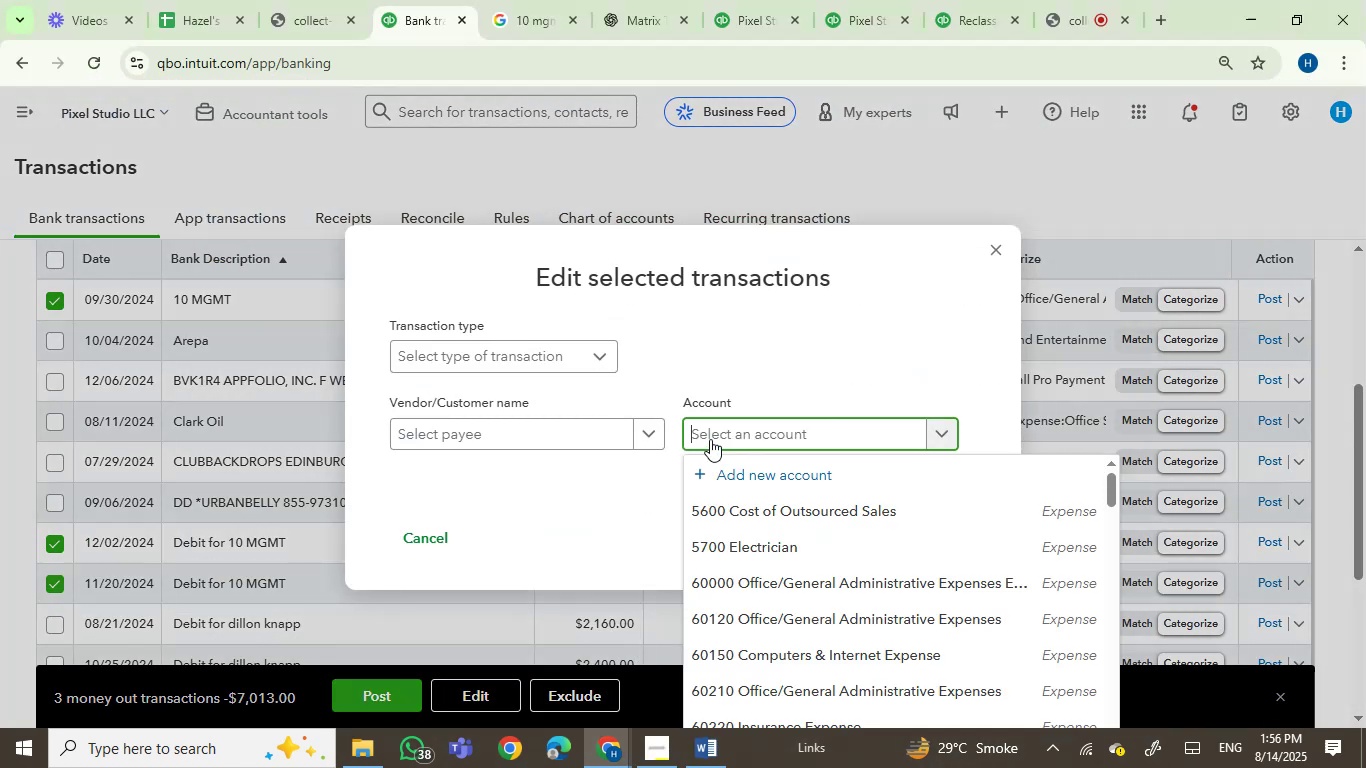 
type(leag)
key(Backspace)
key(Backspace)
type(ga)
 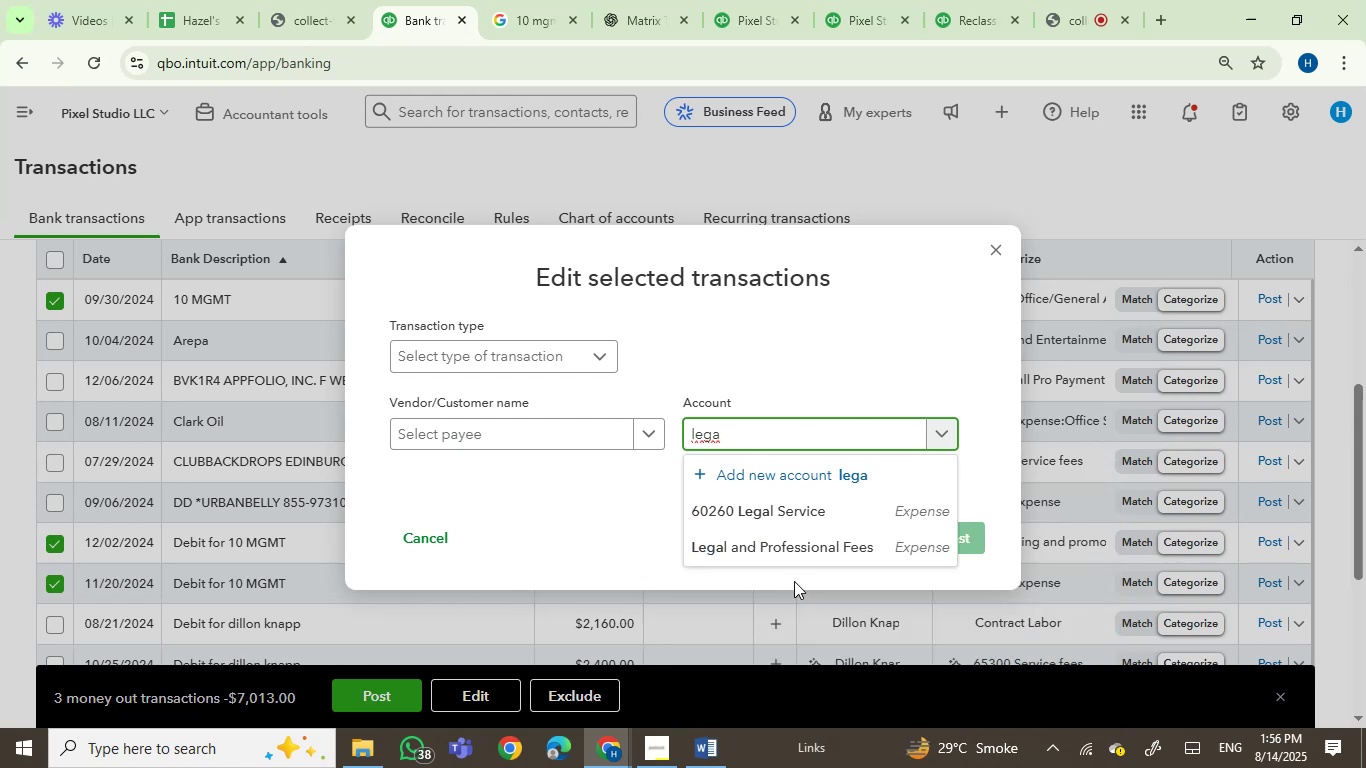 
left_click([802, 547])
 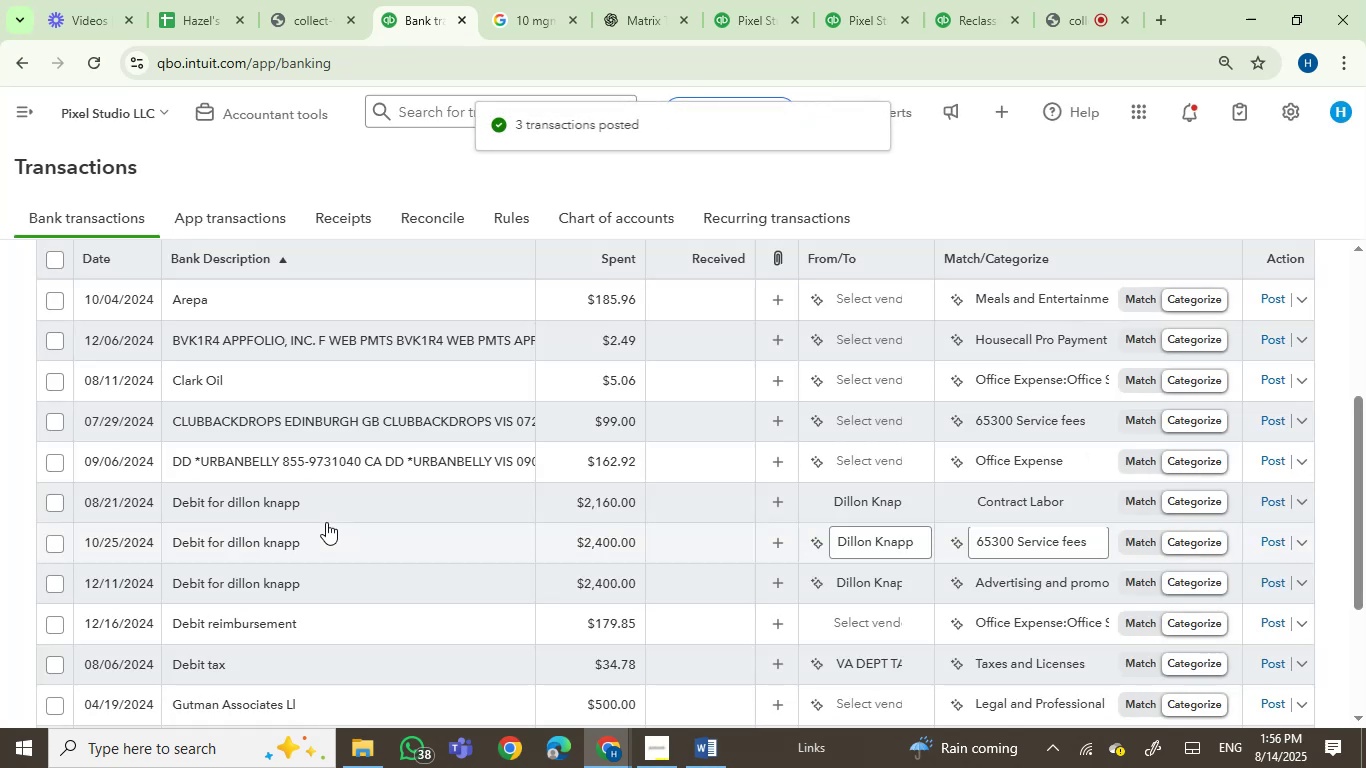 
wait(5.24)
 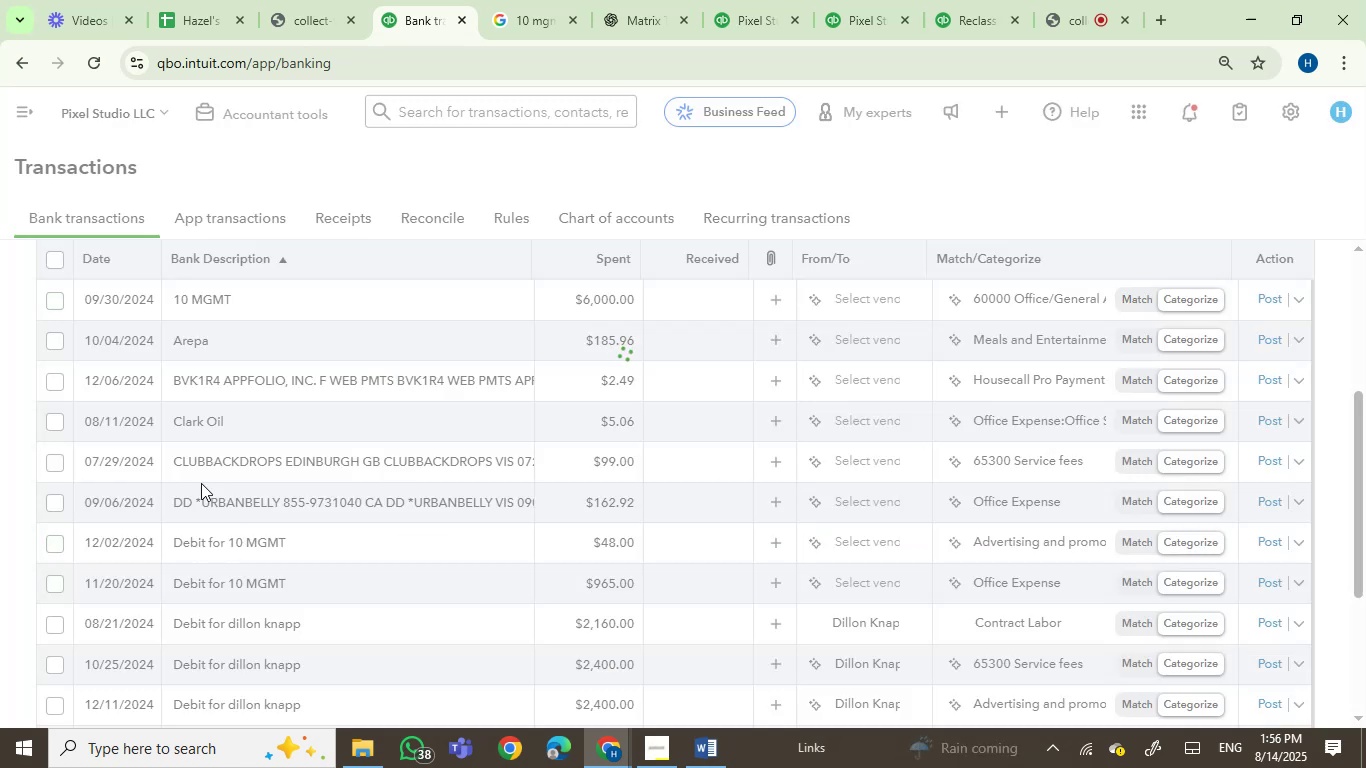 
left_click([304, 505])
 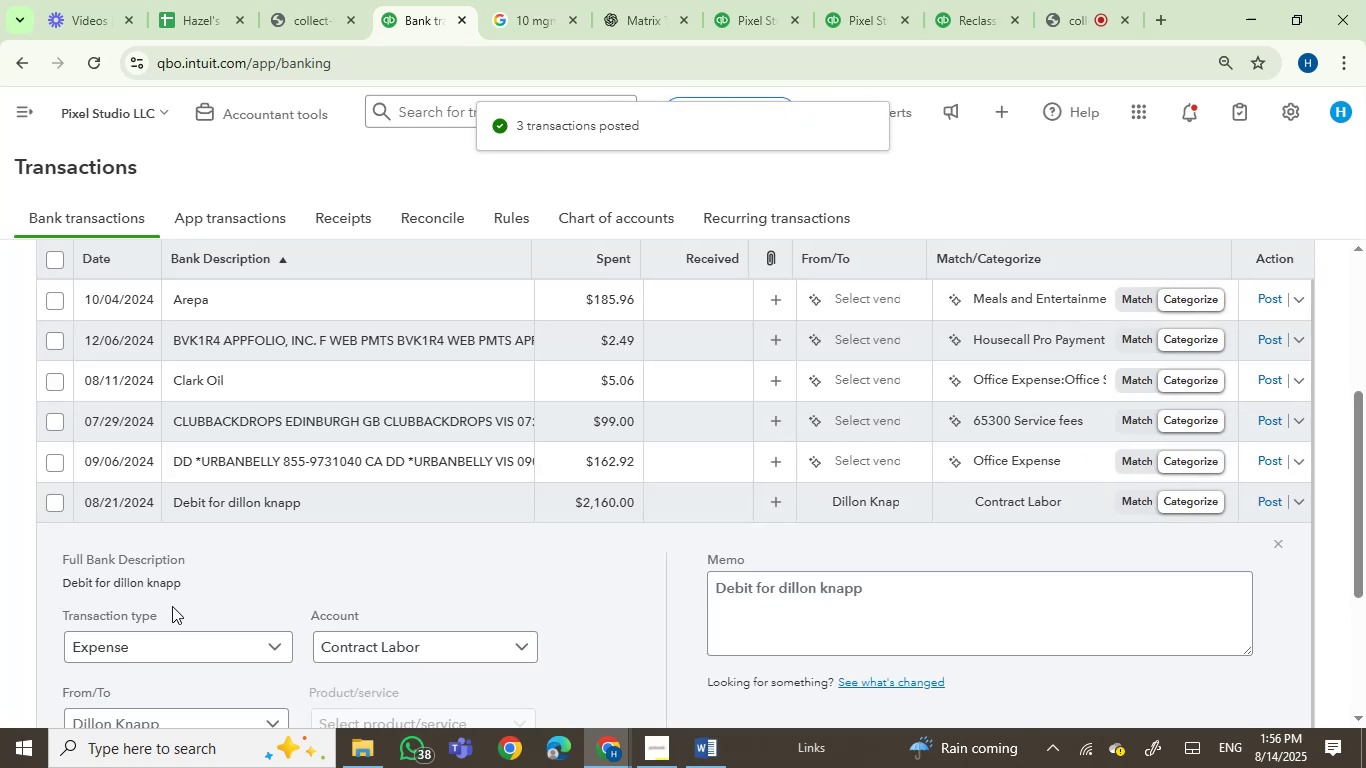 
left_click([129, 580])
 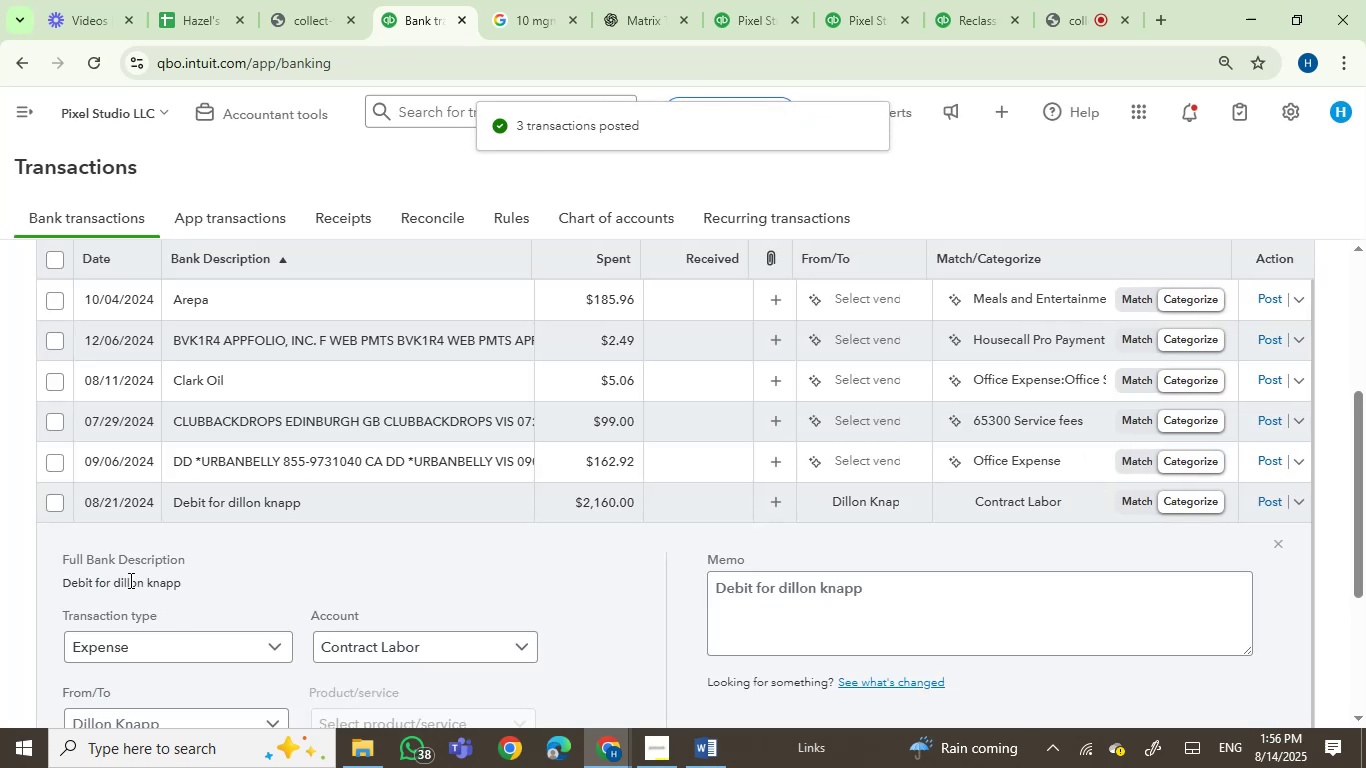 
left_click_drag(start_coordinate=[129, 580], to_coordinate=[162, 579])
 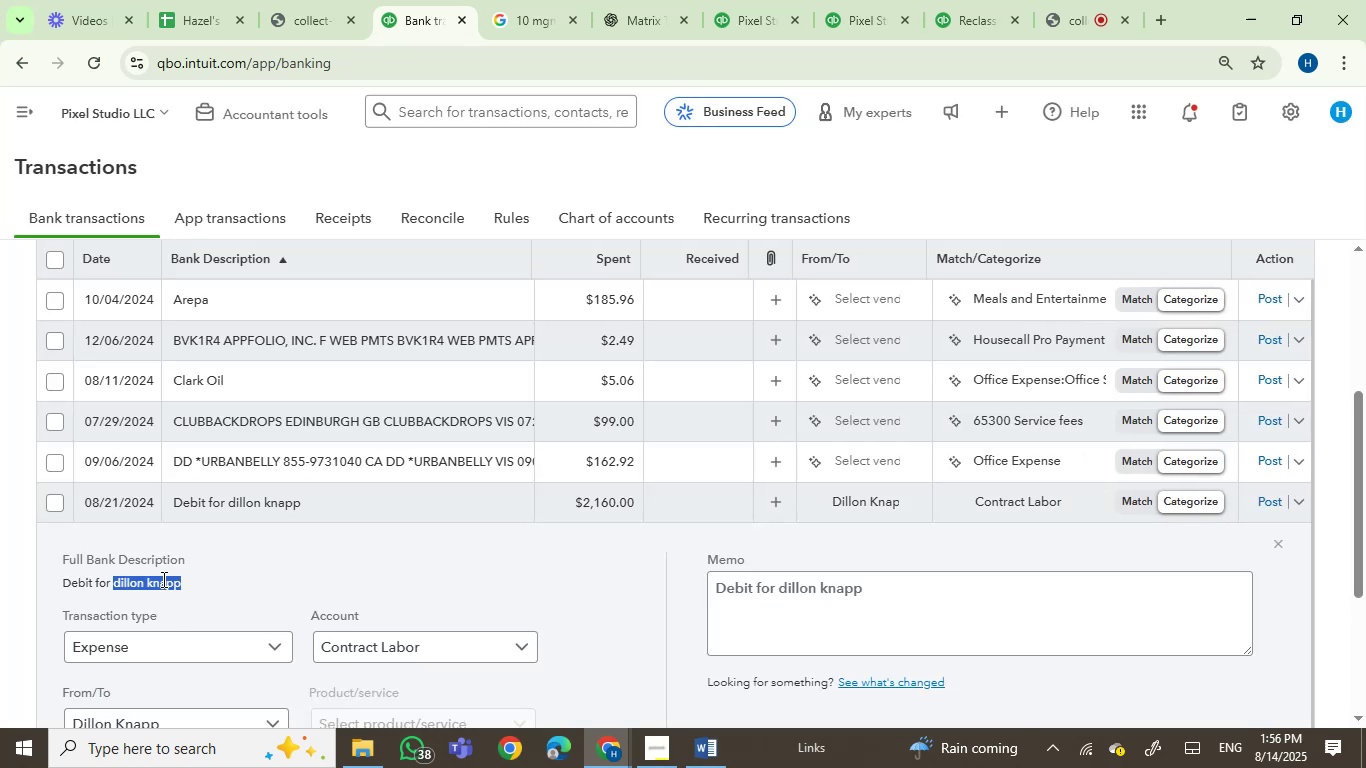 
key(Control+C)
 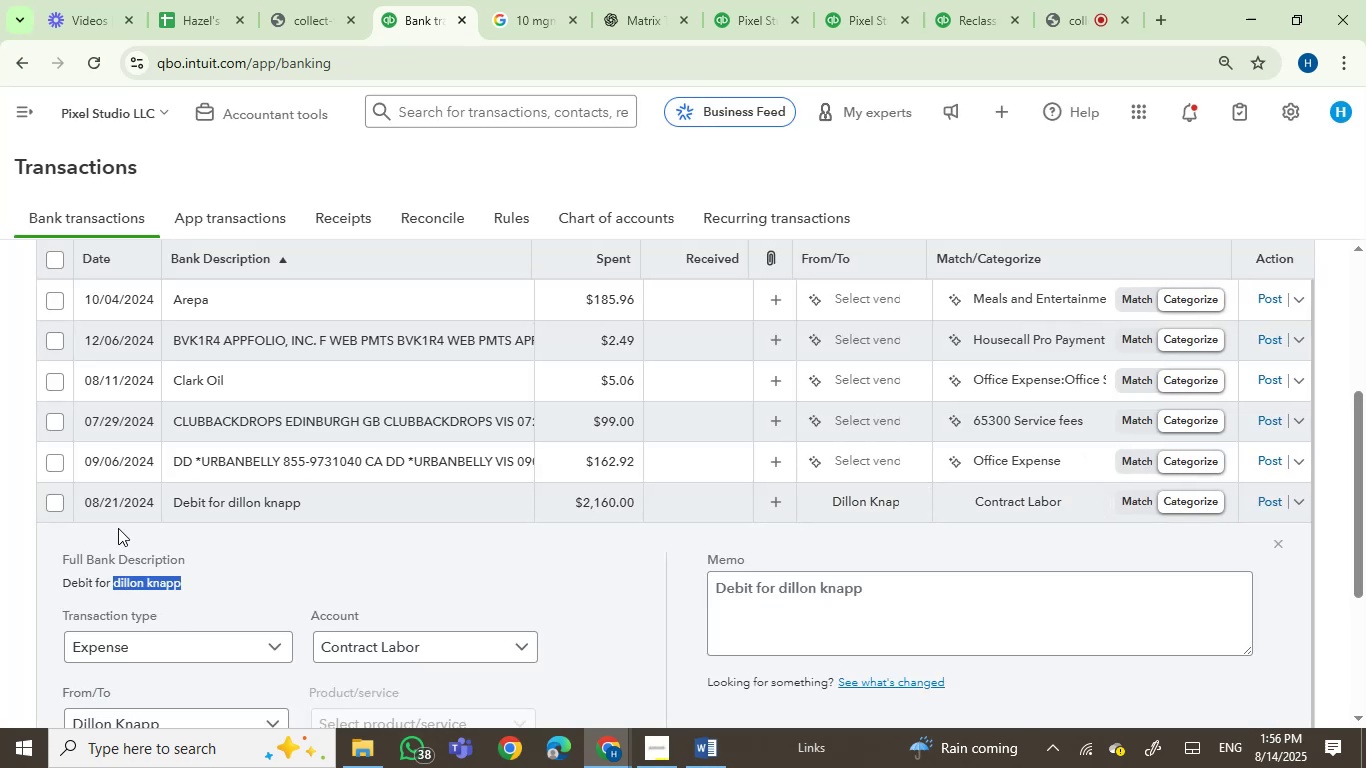 
left_click([49, 503])
 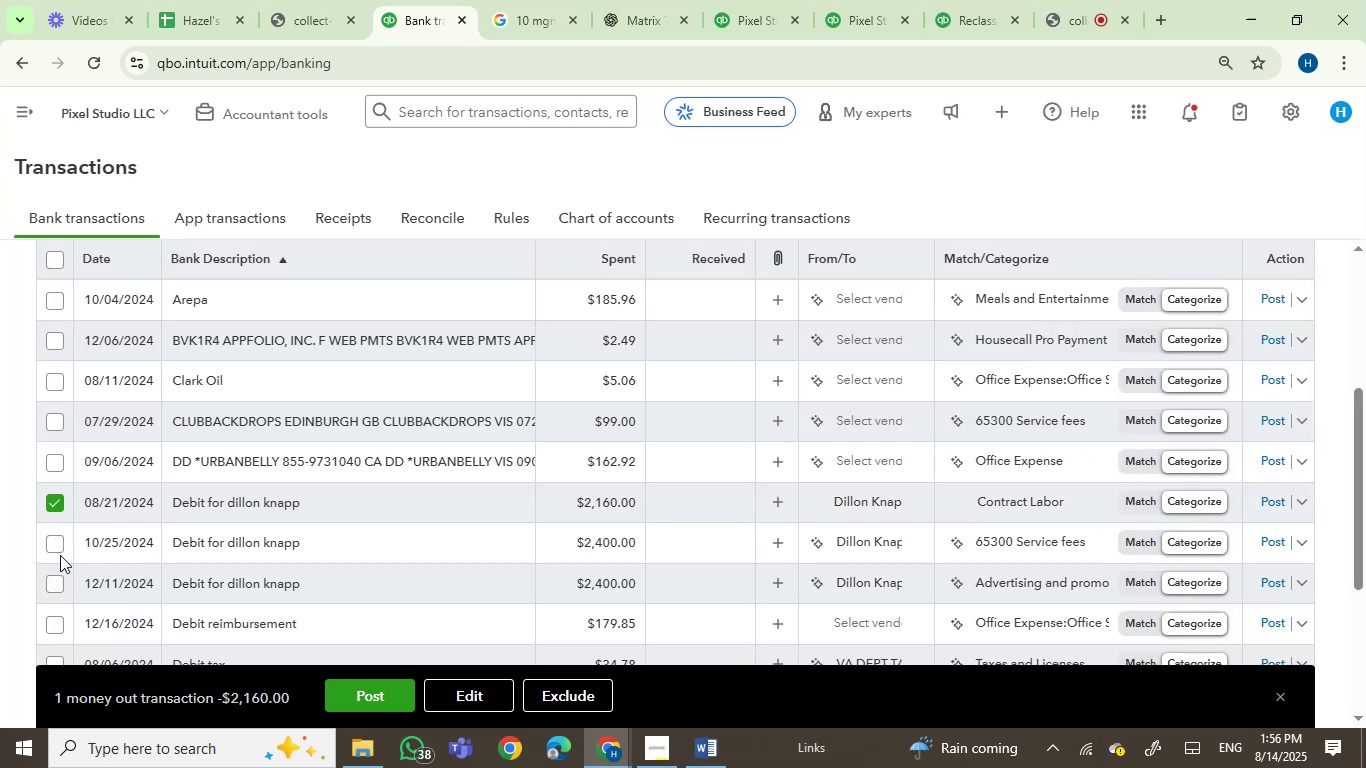 
left_click([47, 546])
 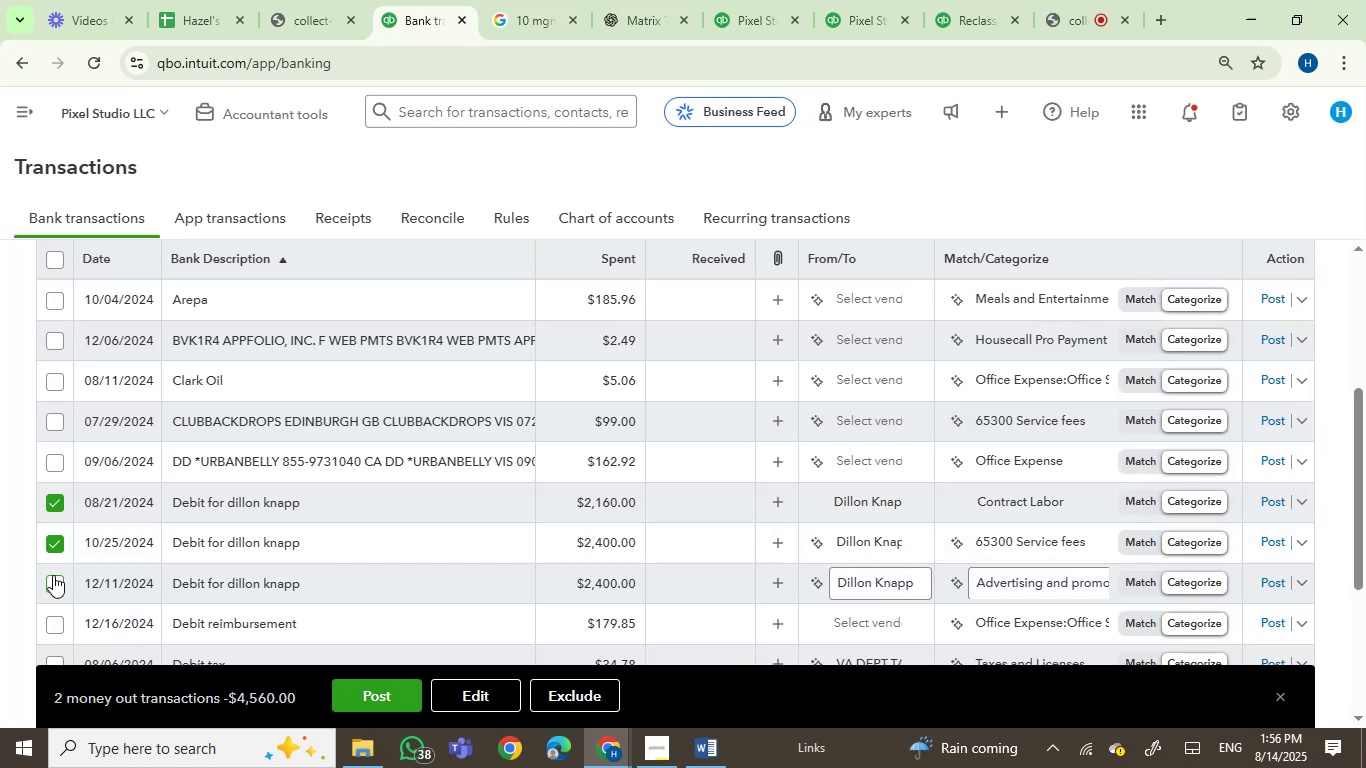 
left_click([53, 577])
 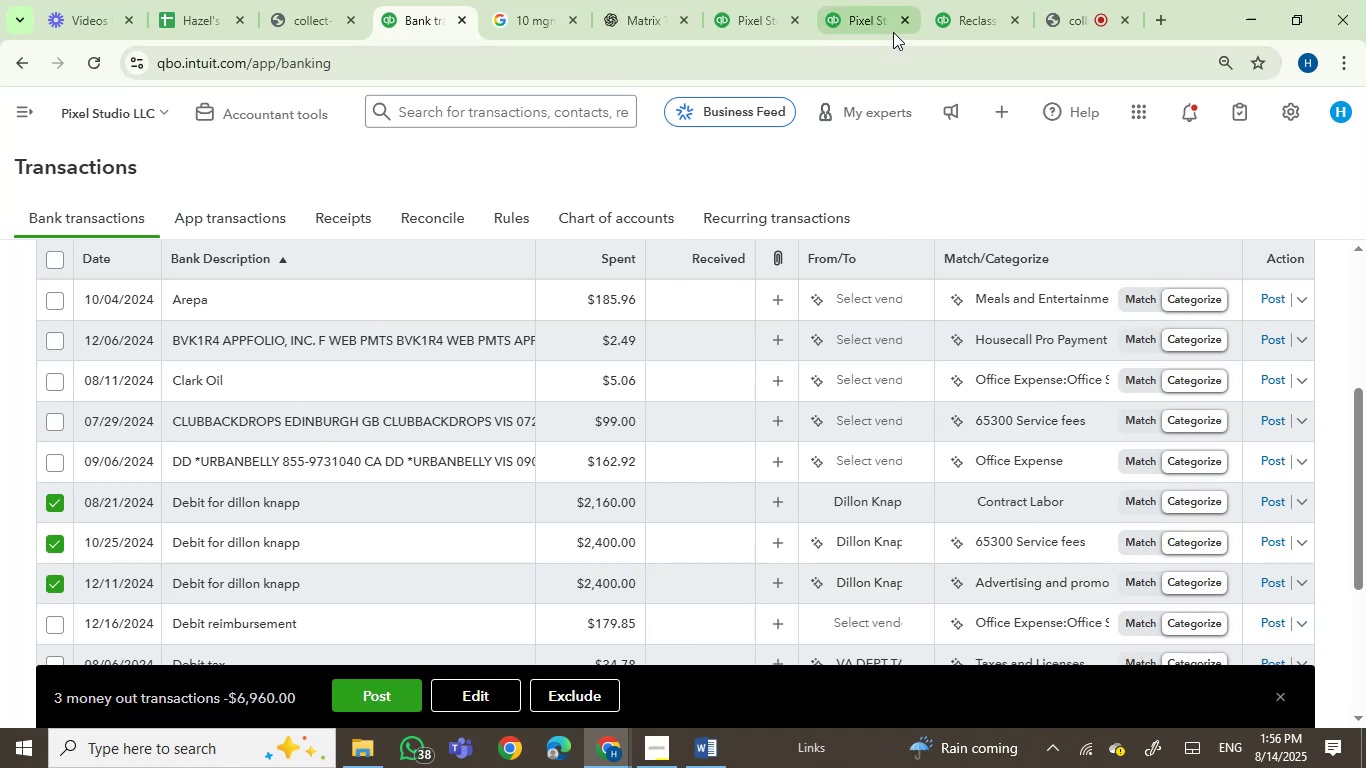 
left_click([953, 19])
 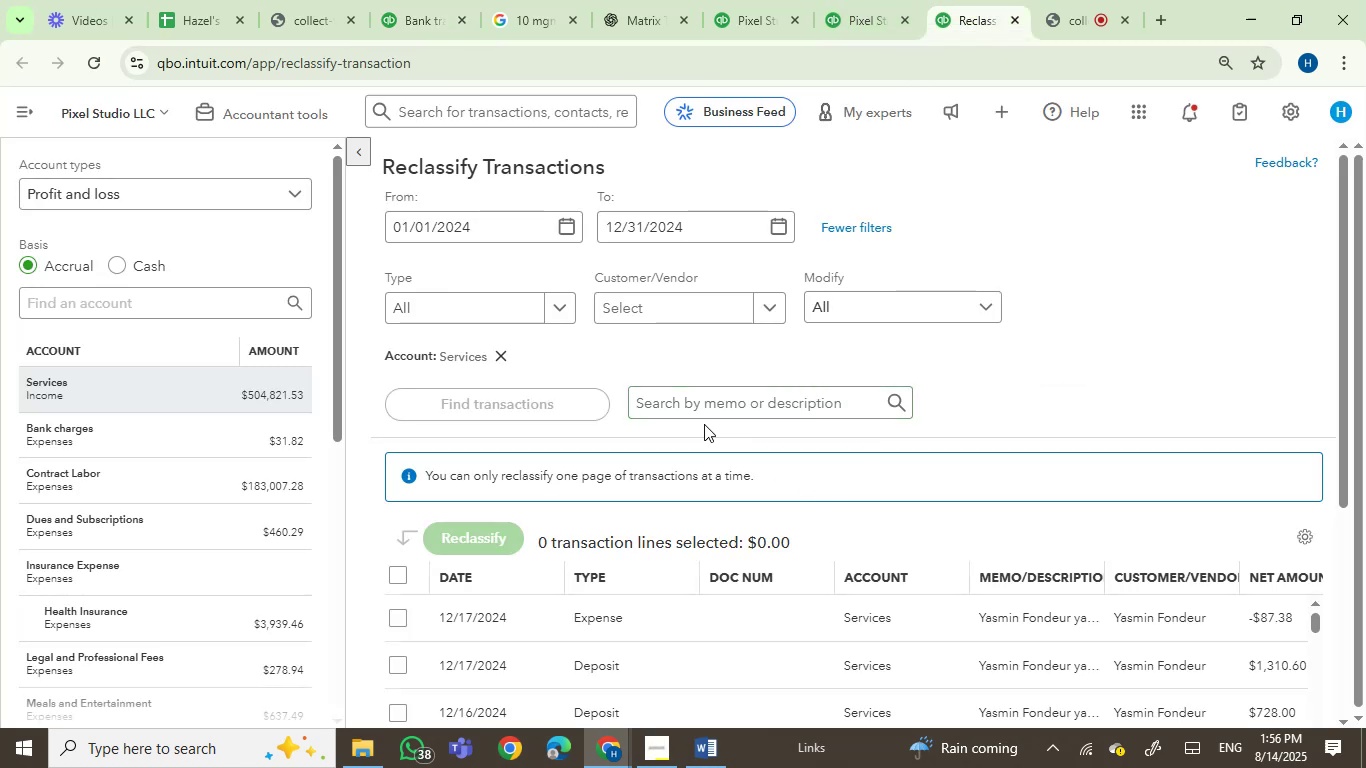 
left_click([698, 411])
 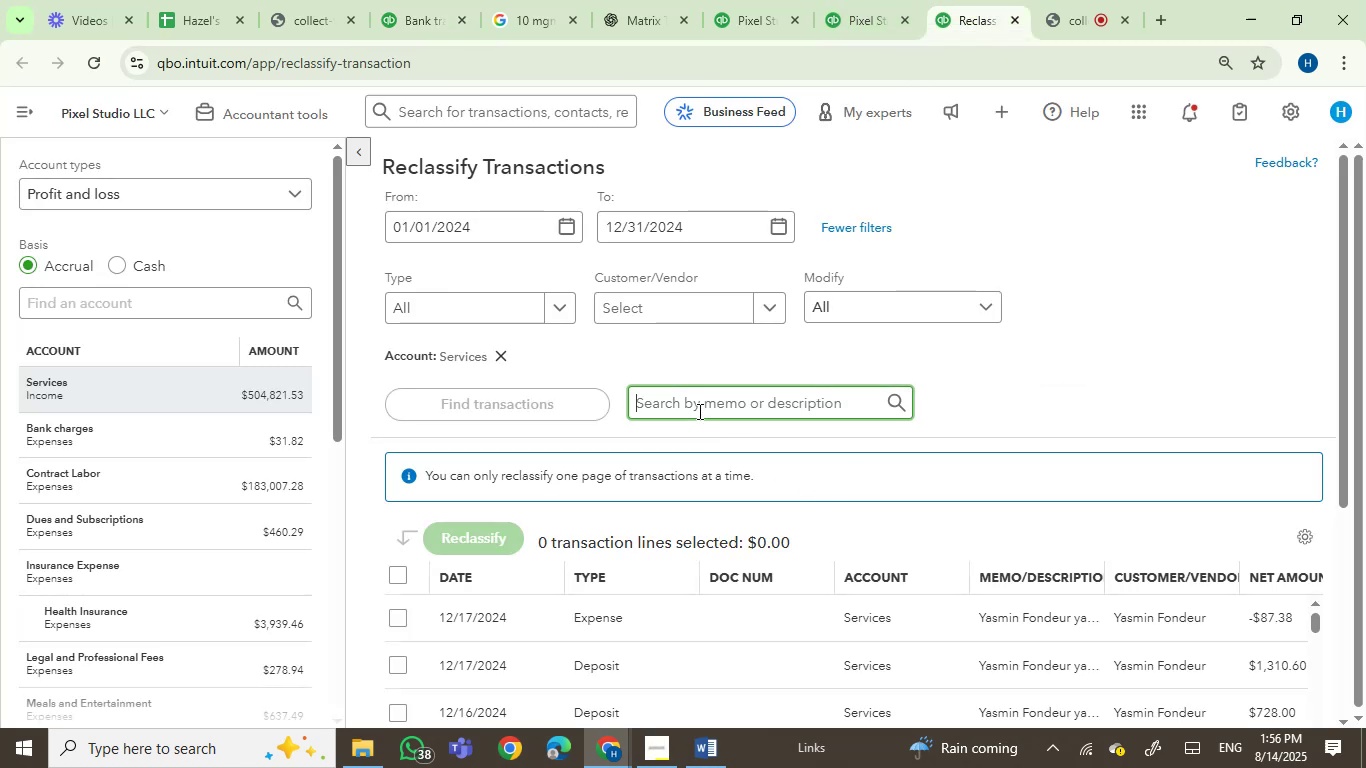 
key(Control+V)
 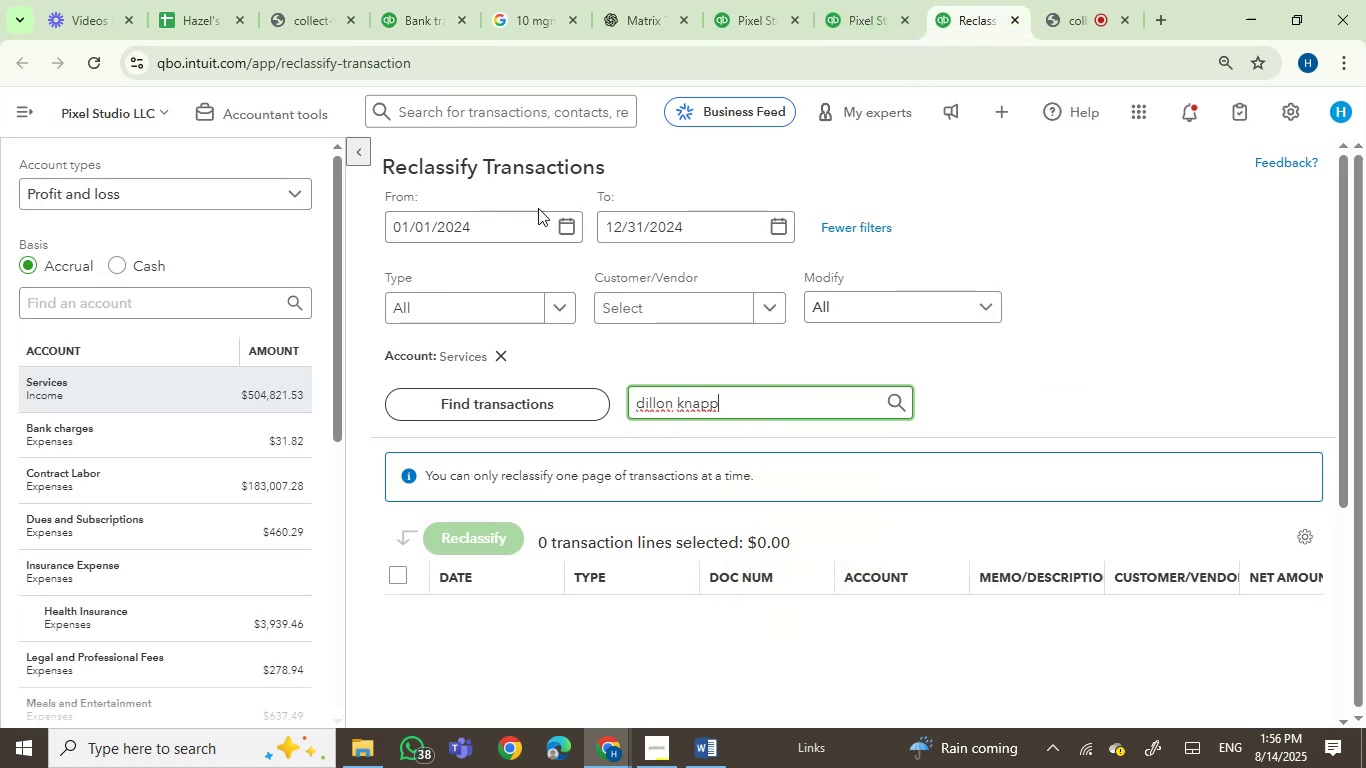 
left_click([400, 0])
 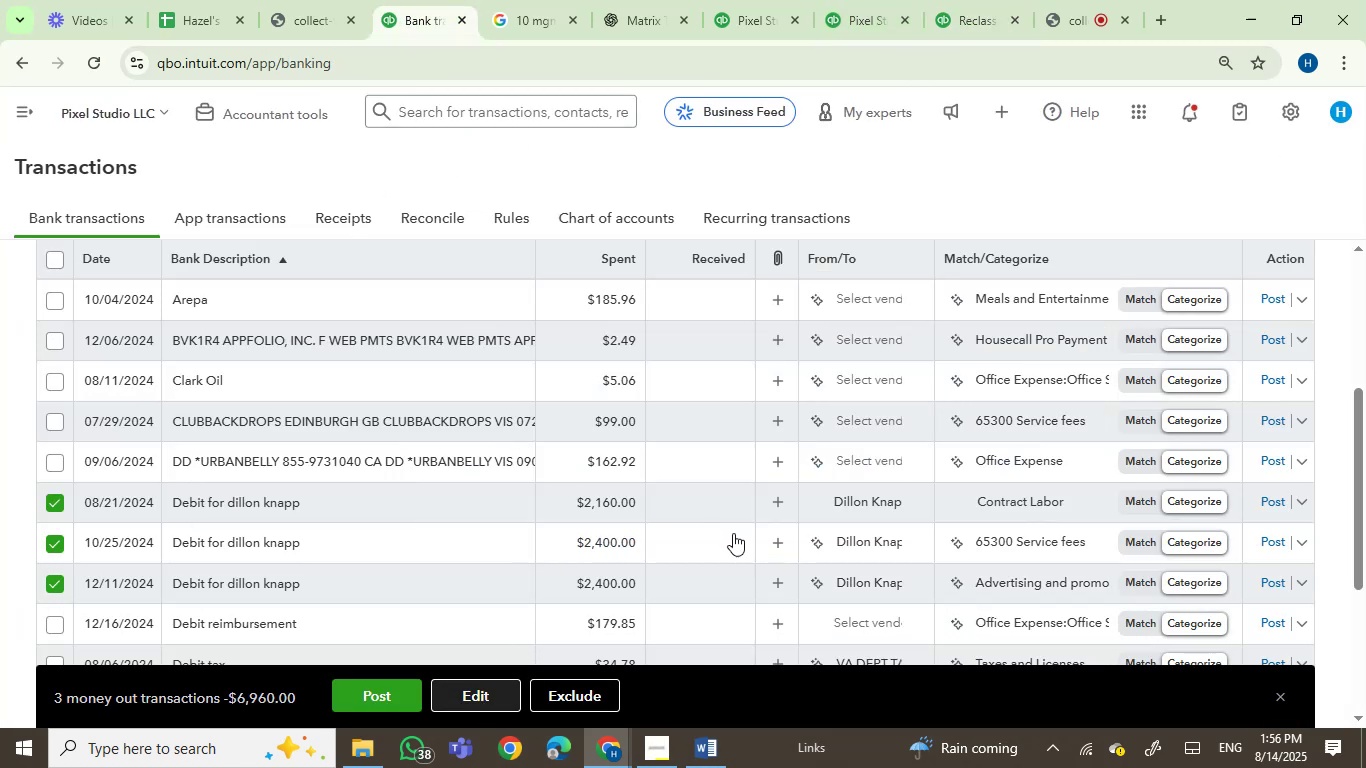 
left_click([709, 423])
 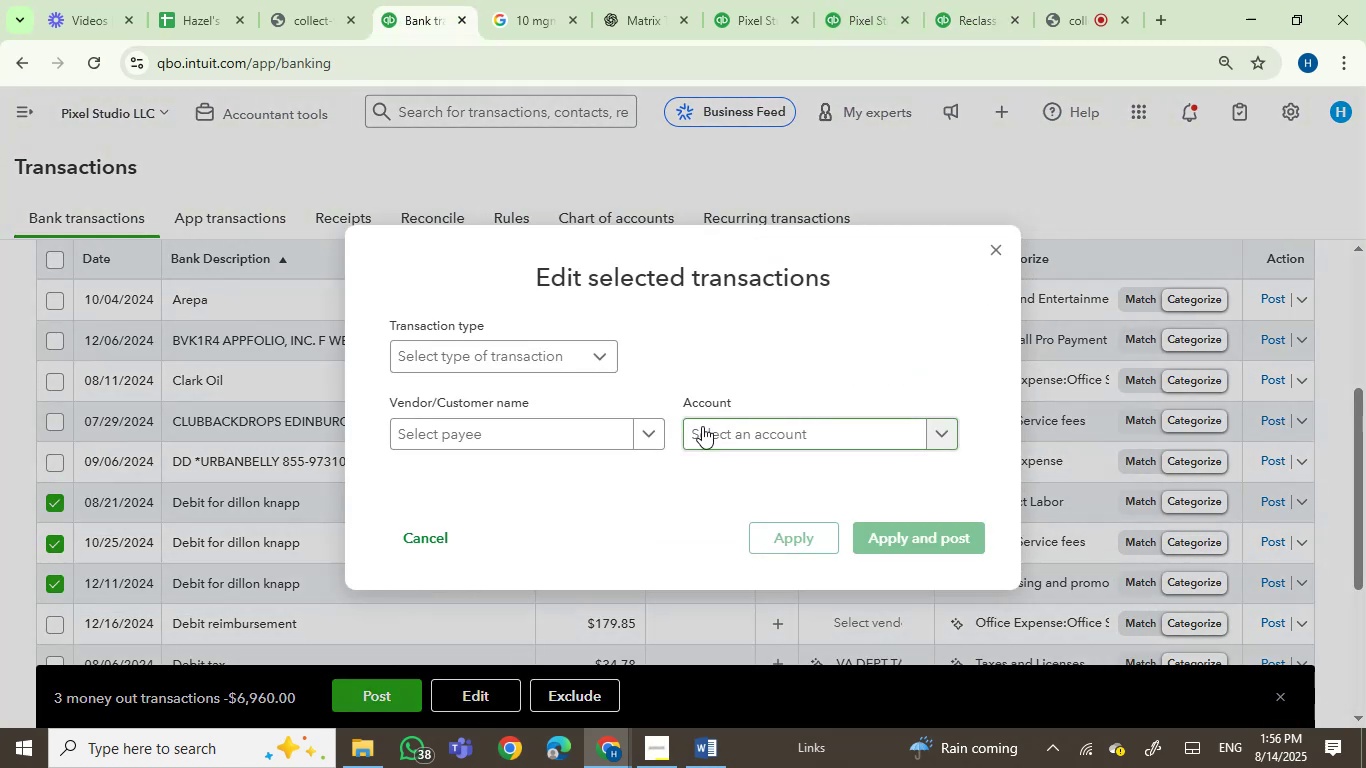 
type(contra)
 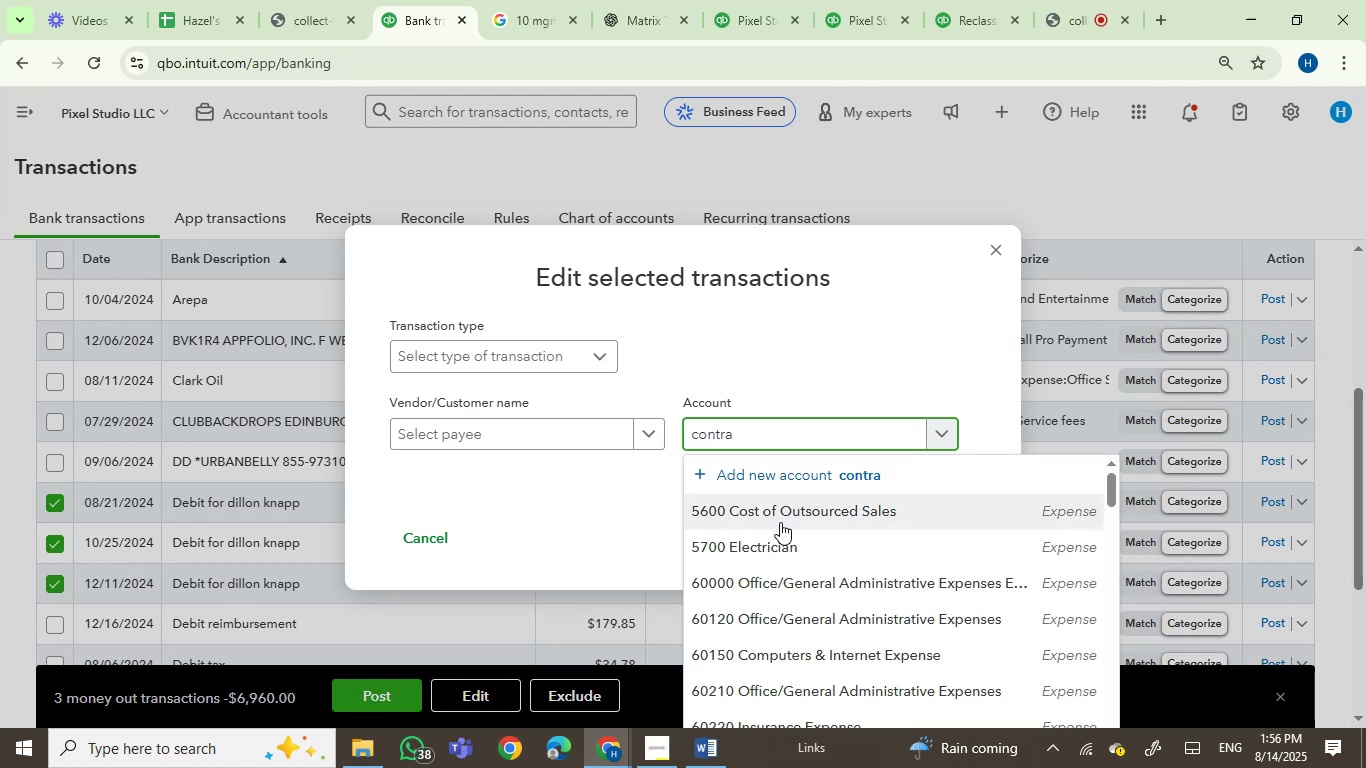 
left_click([768, 517])
 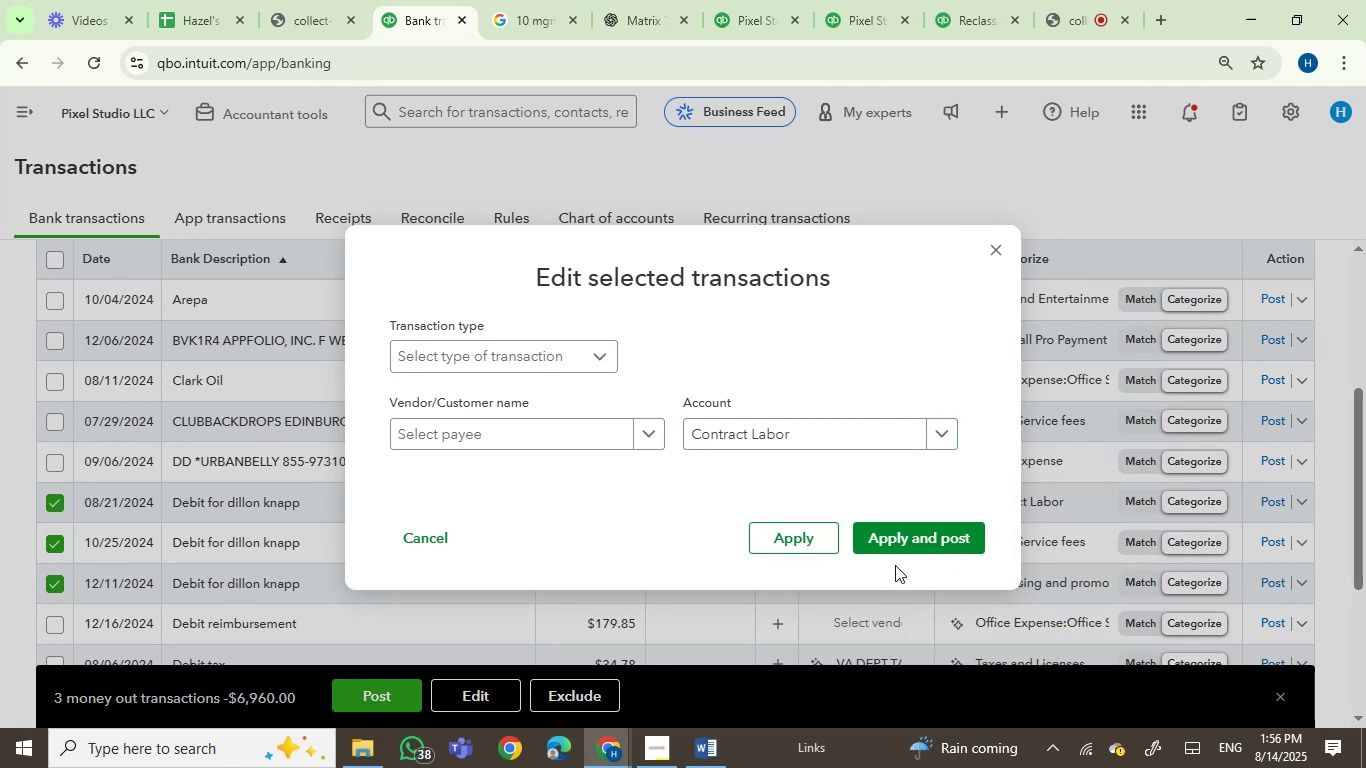 
left_click([910, 542])
 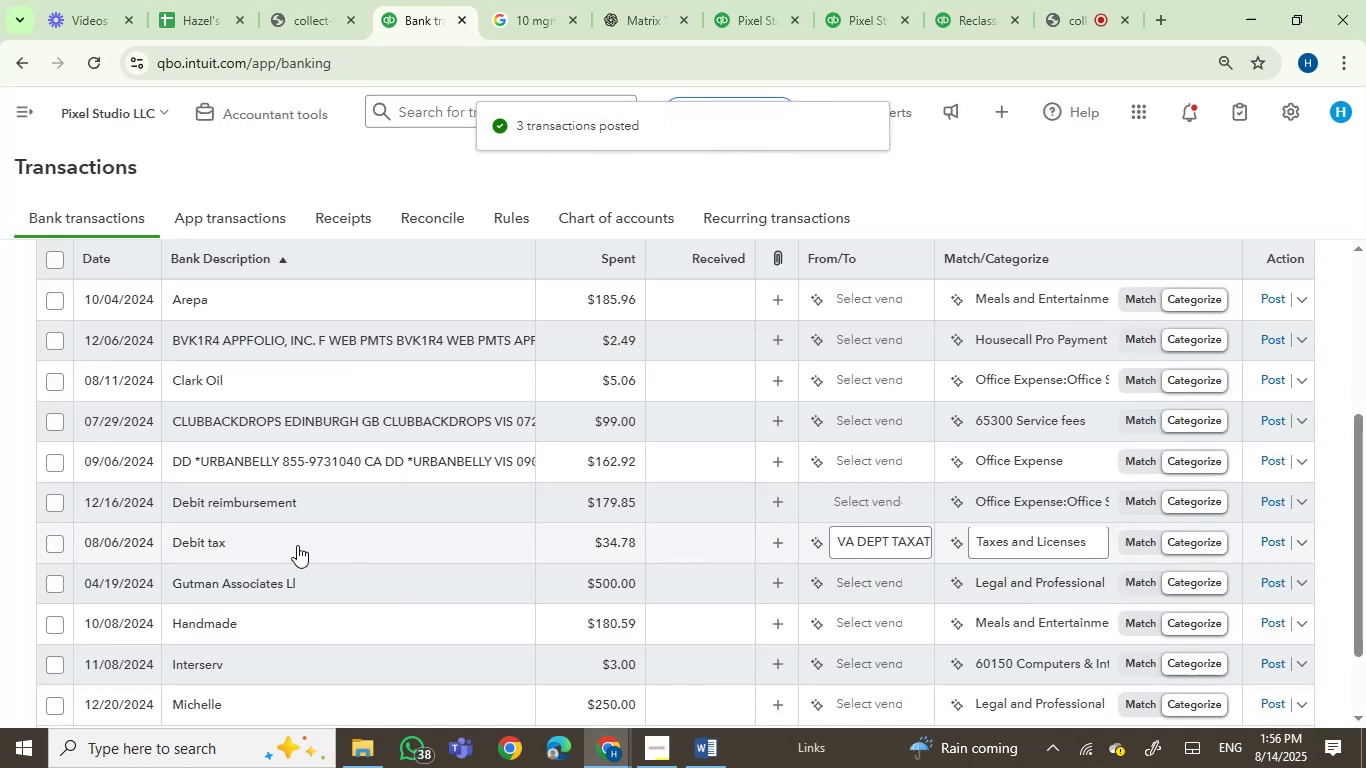 
wait(5.69)
 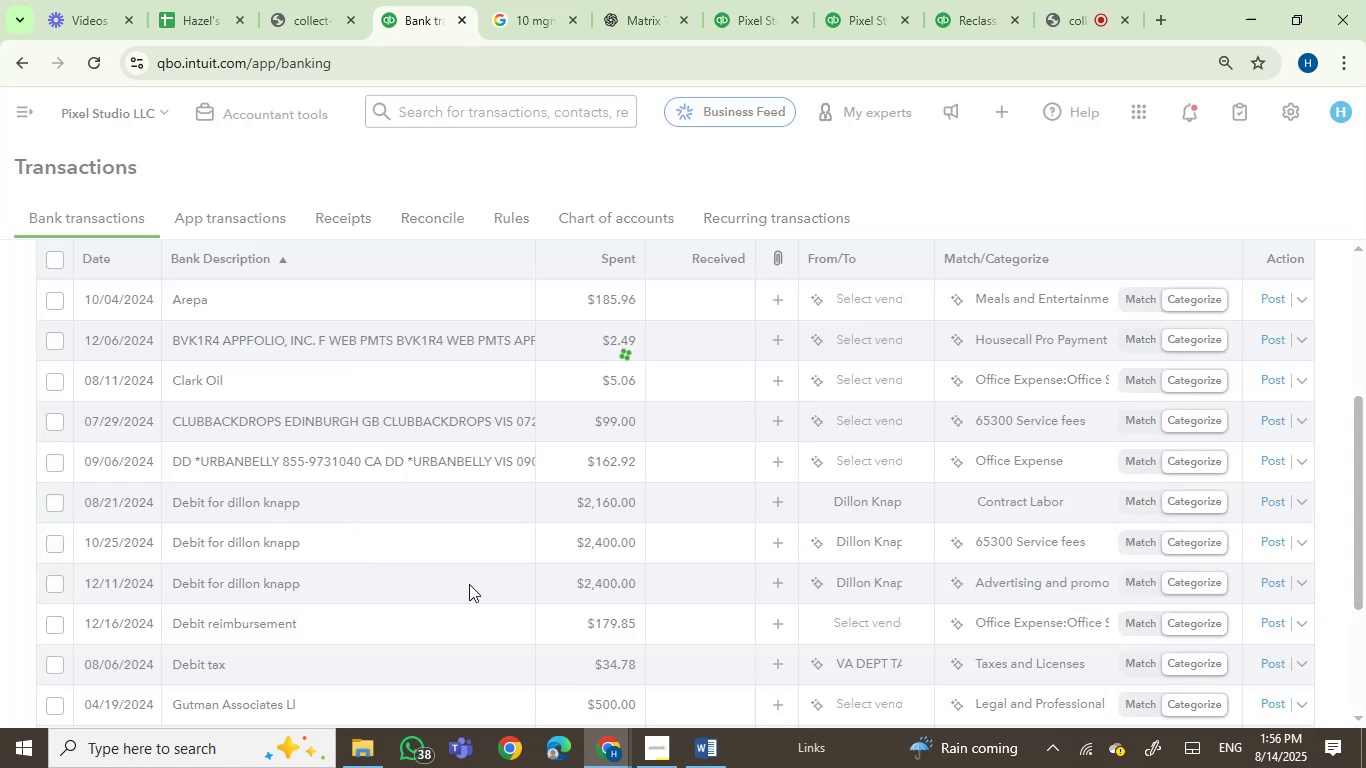 
left_click([1264, 545])
 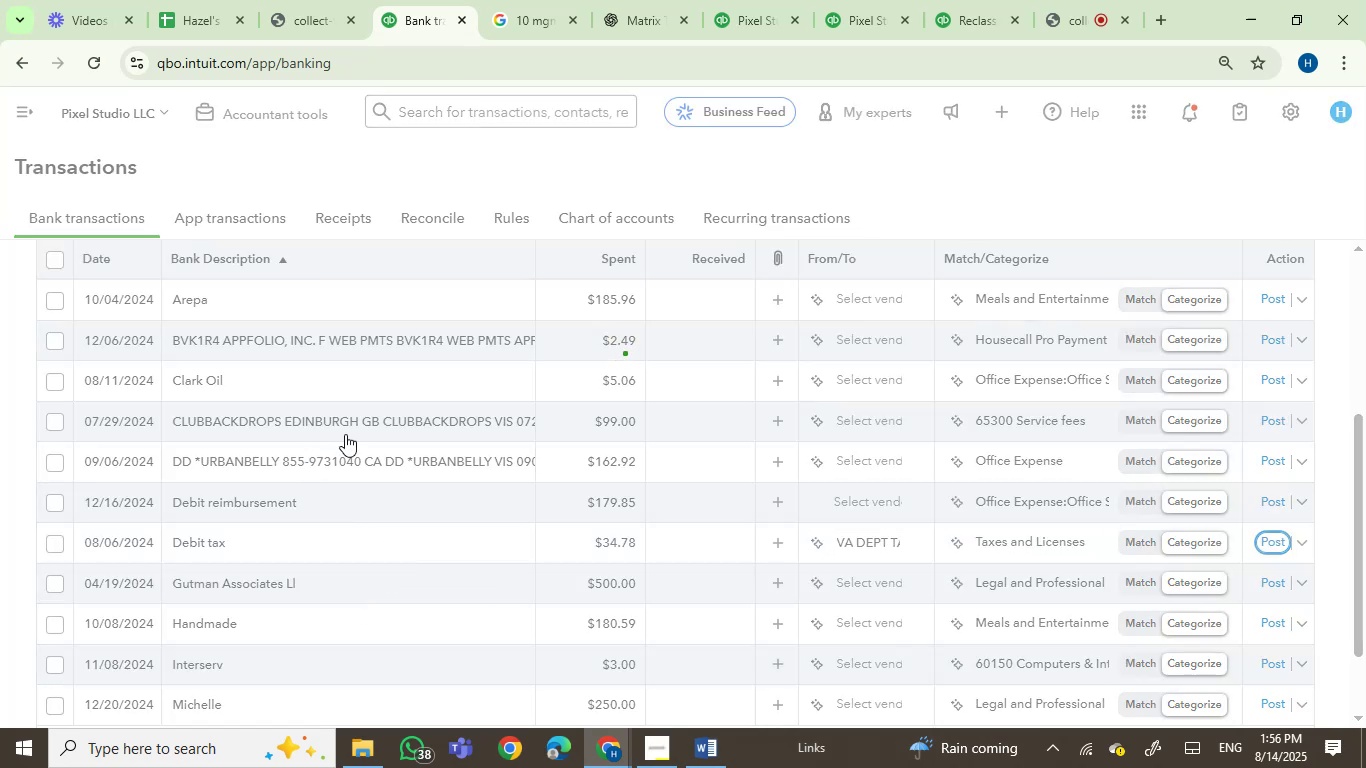 
left_click([319, 454])
 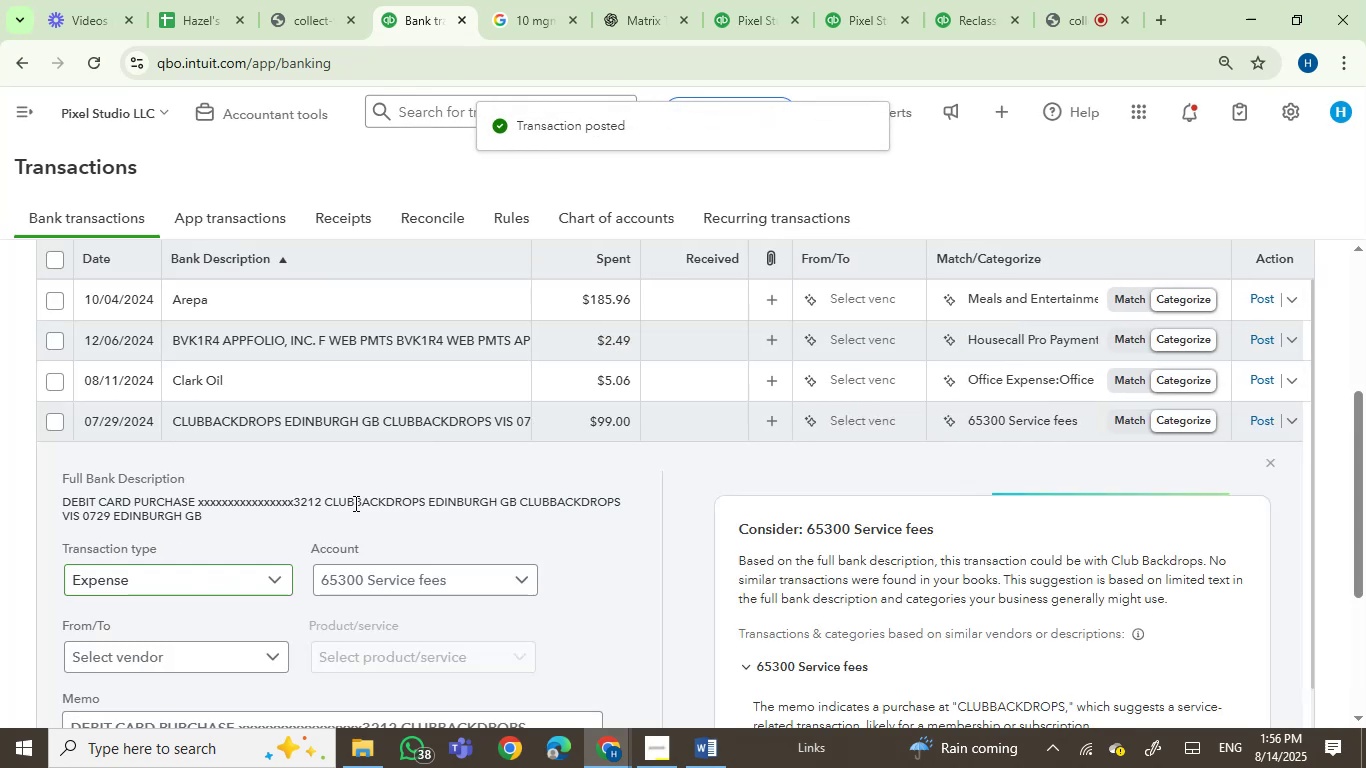 
left_click([384, 503])
 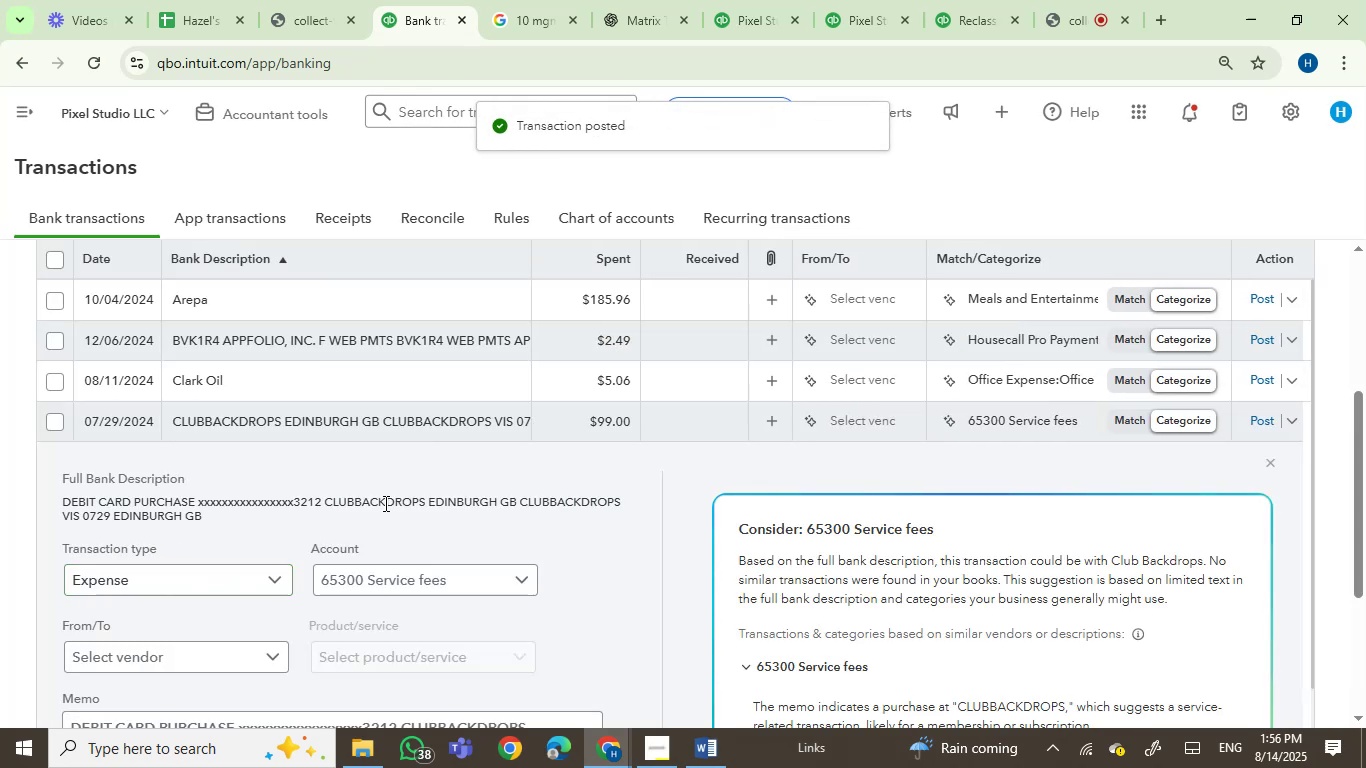 
left_click_drag(start_coordinate=[384, 503], to_coordinate=[481, 504])
 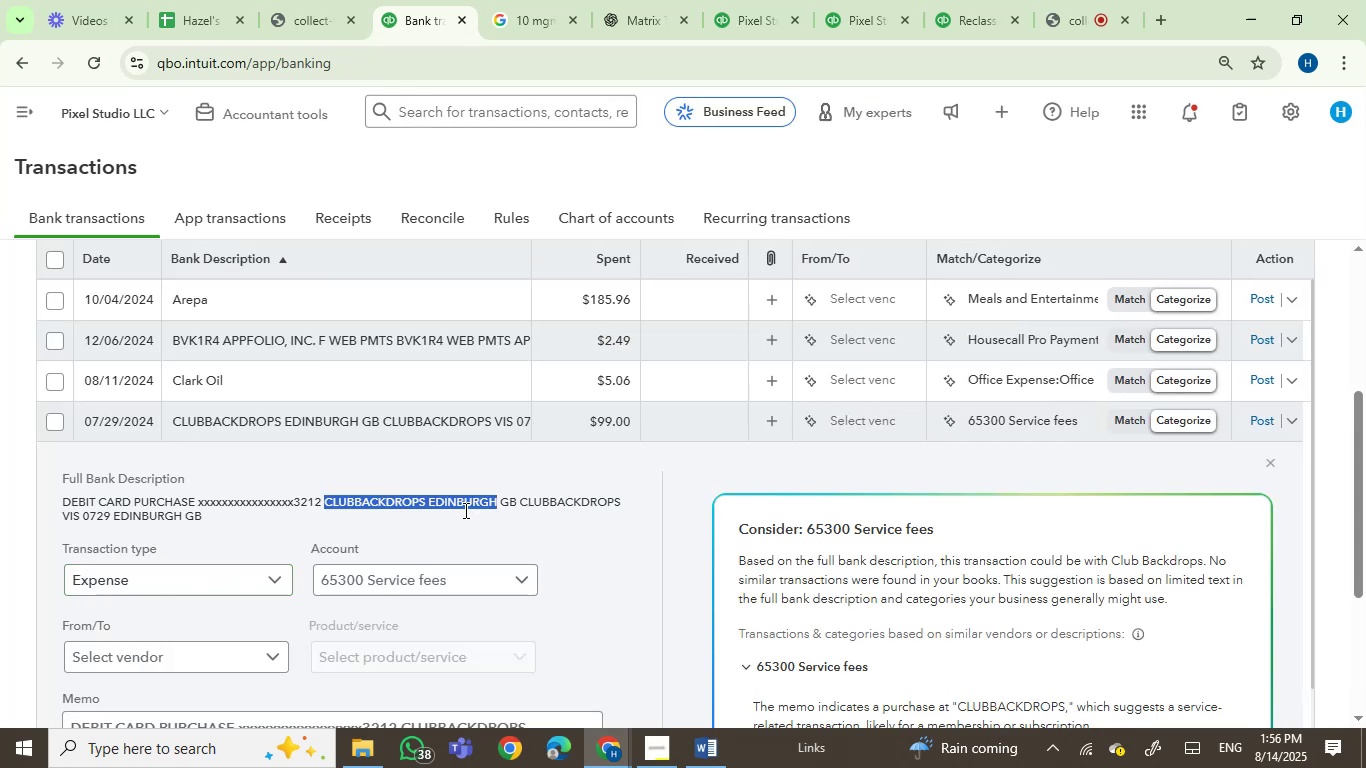 
key(Control+V)
 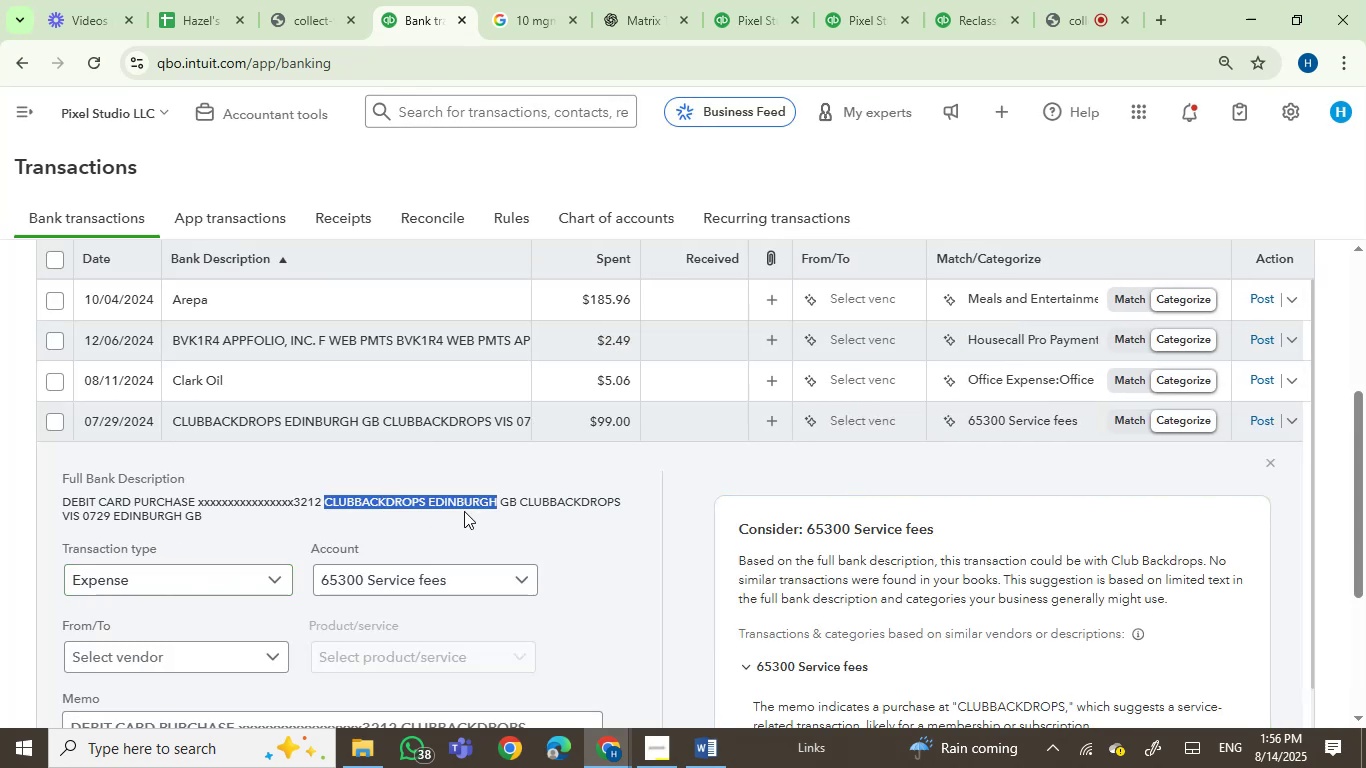 
key(Control+C)
 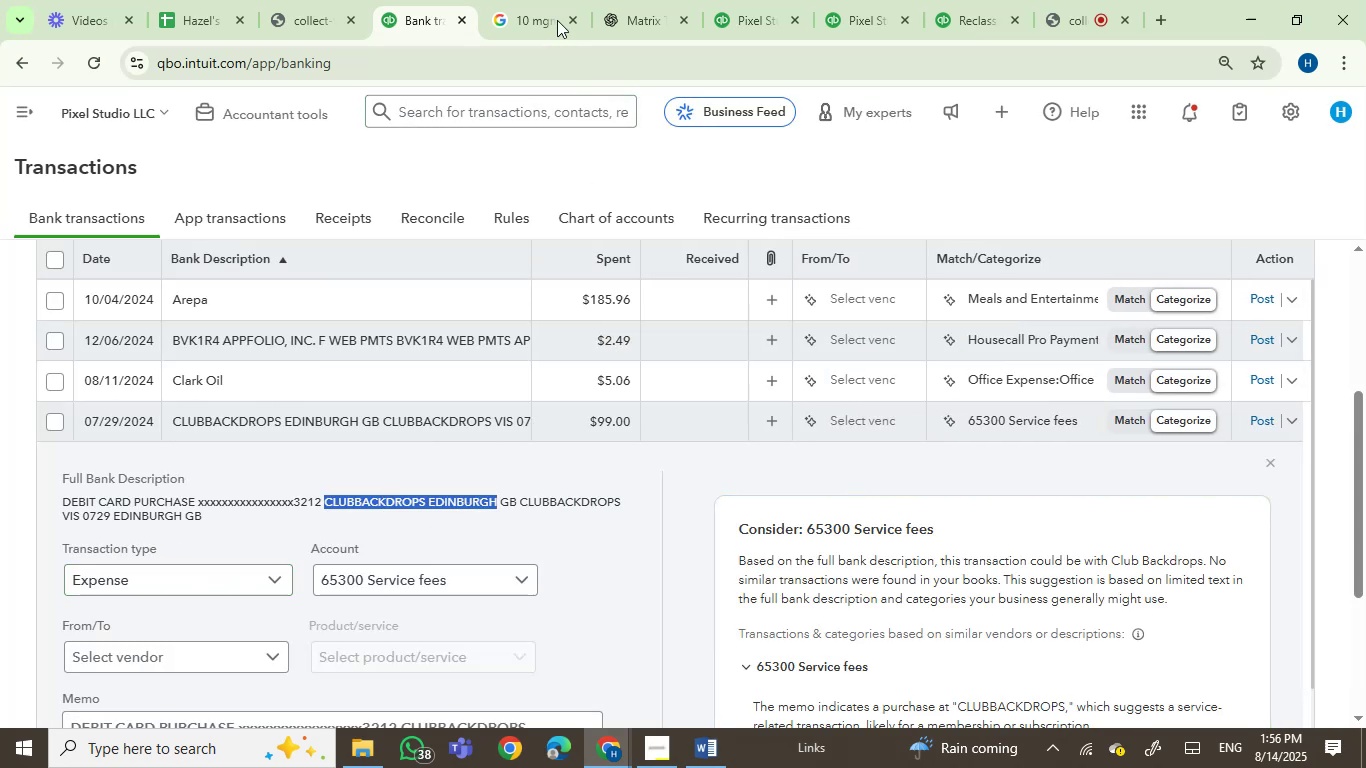 
left_click([549, 3])
 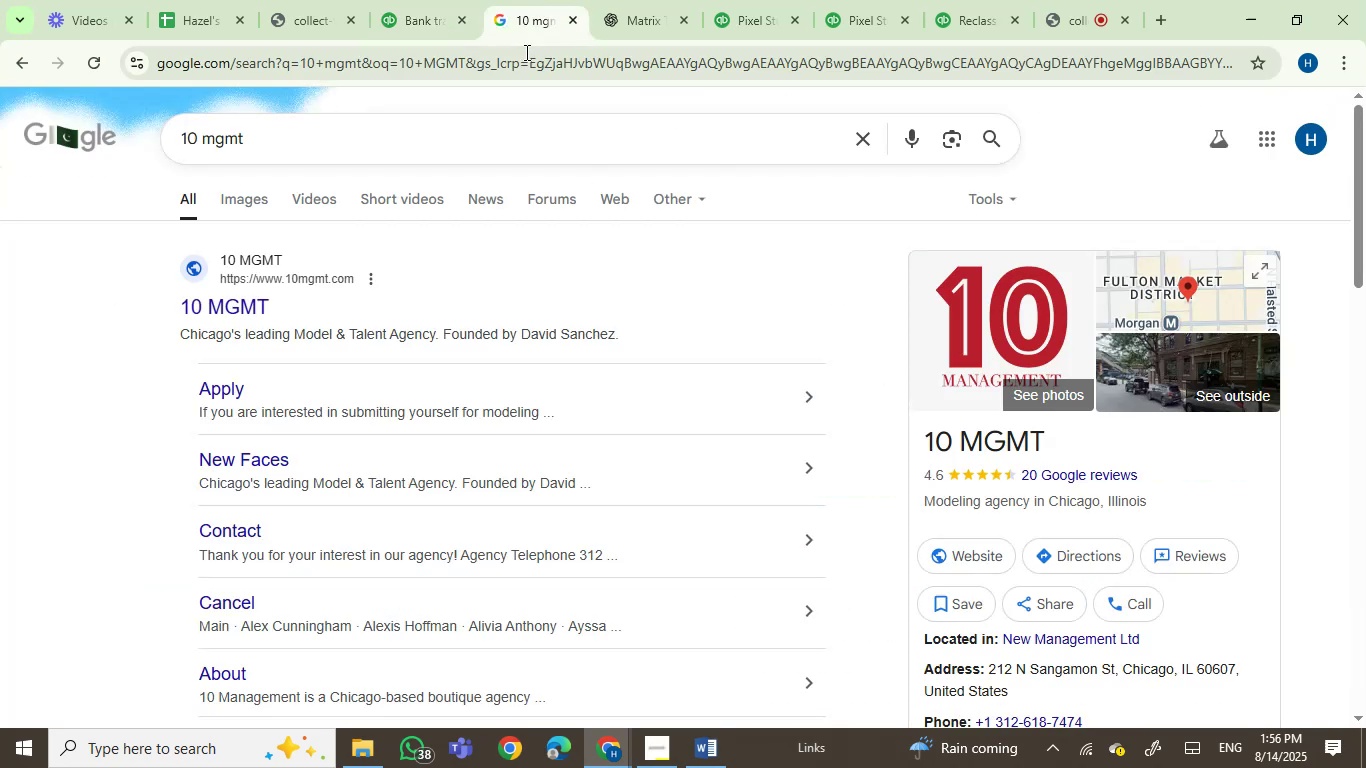 
key(Control+ControlLeft)
 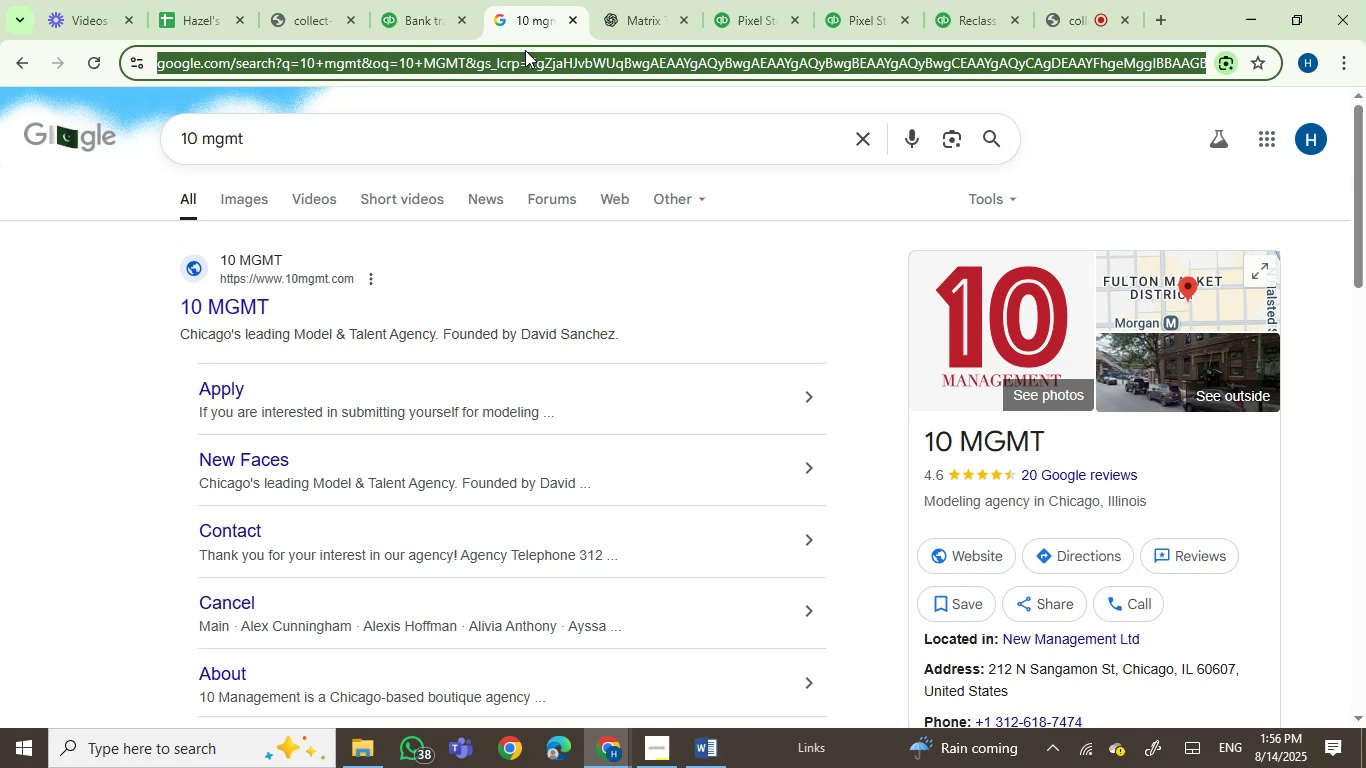 
double_click([525, 50])
 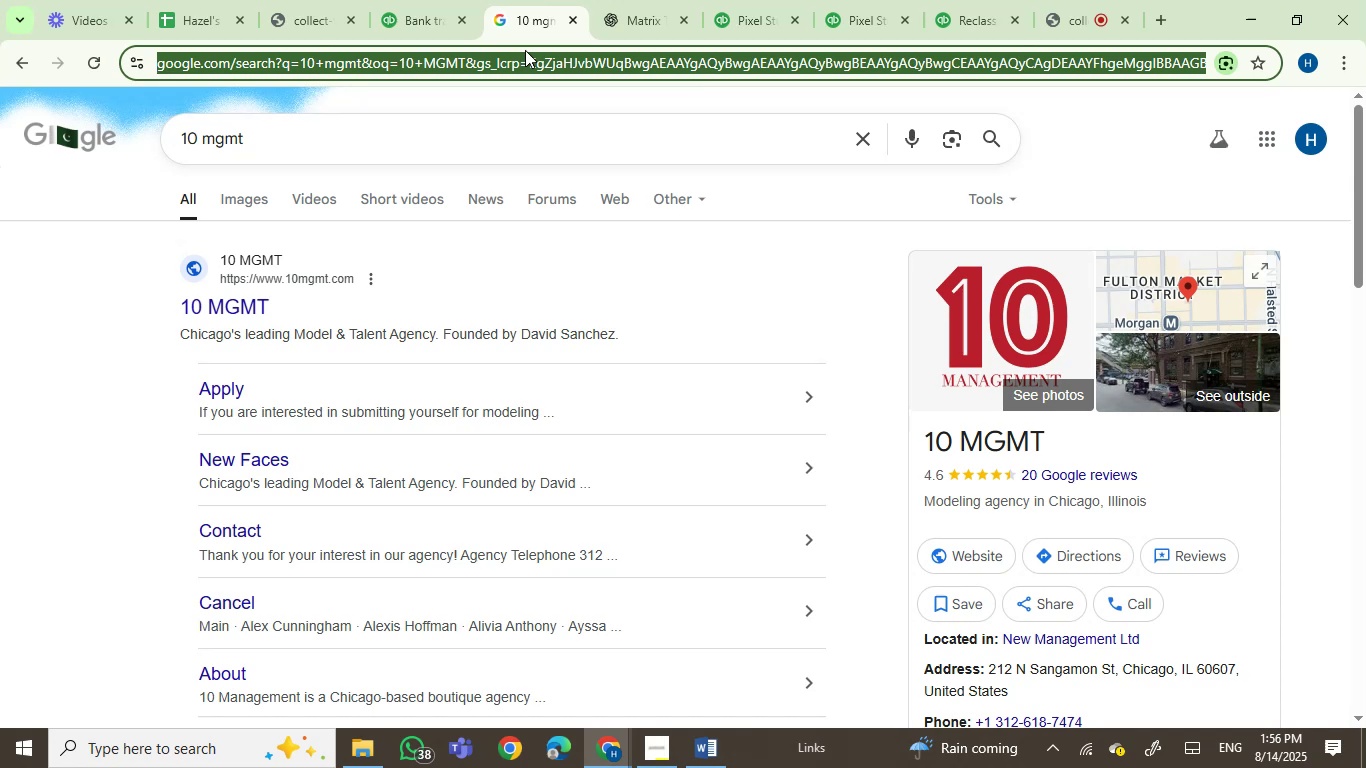 
key(Control+V)
 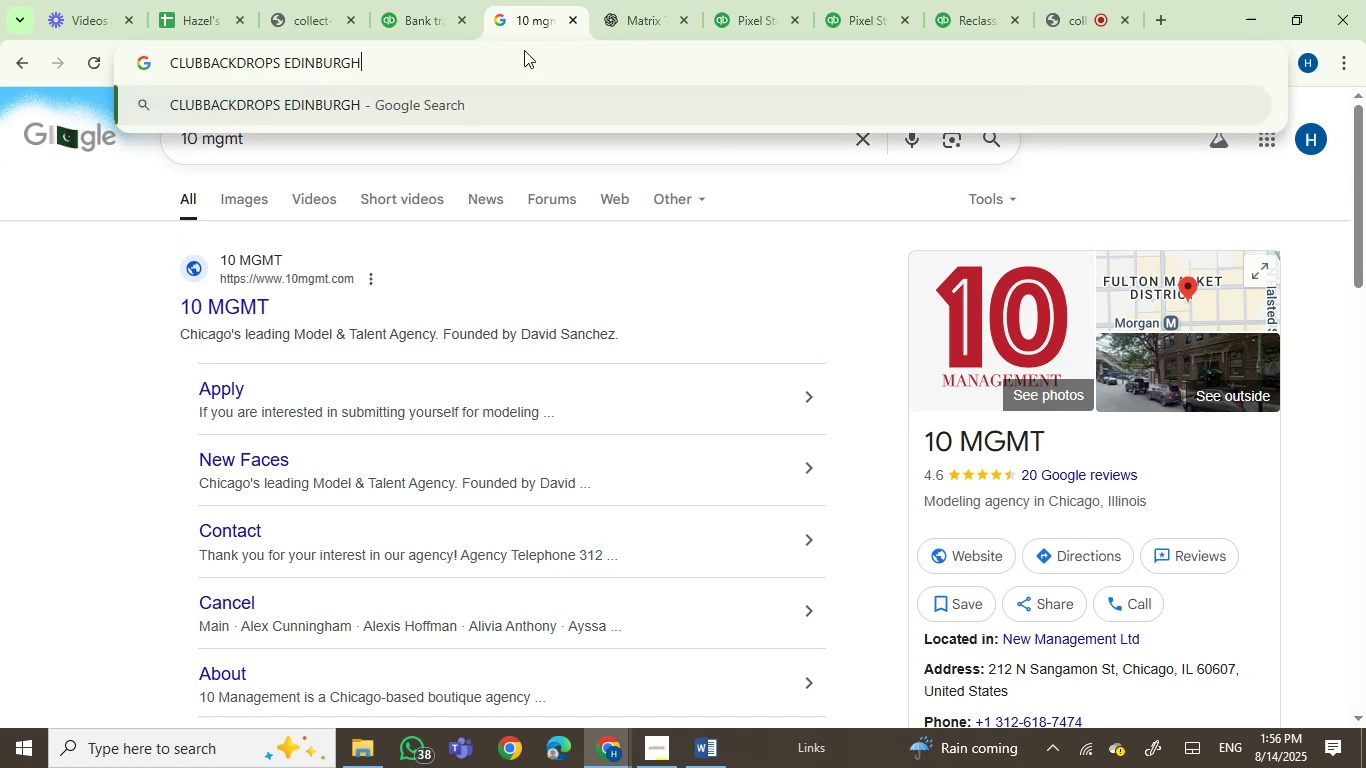 
key(Enter)
 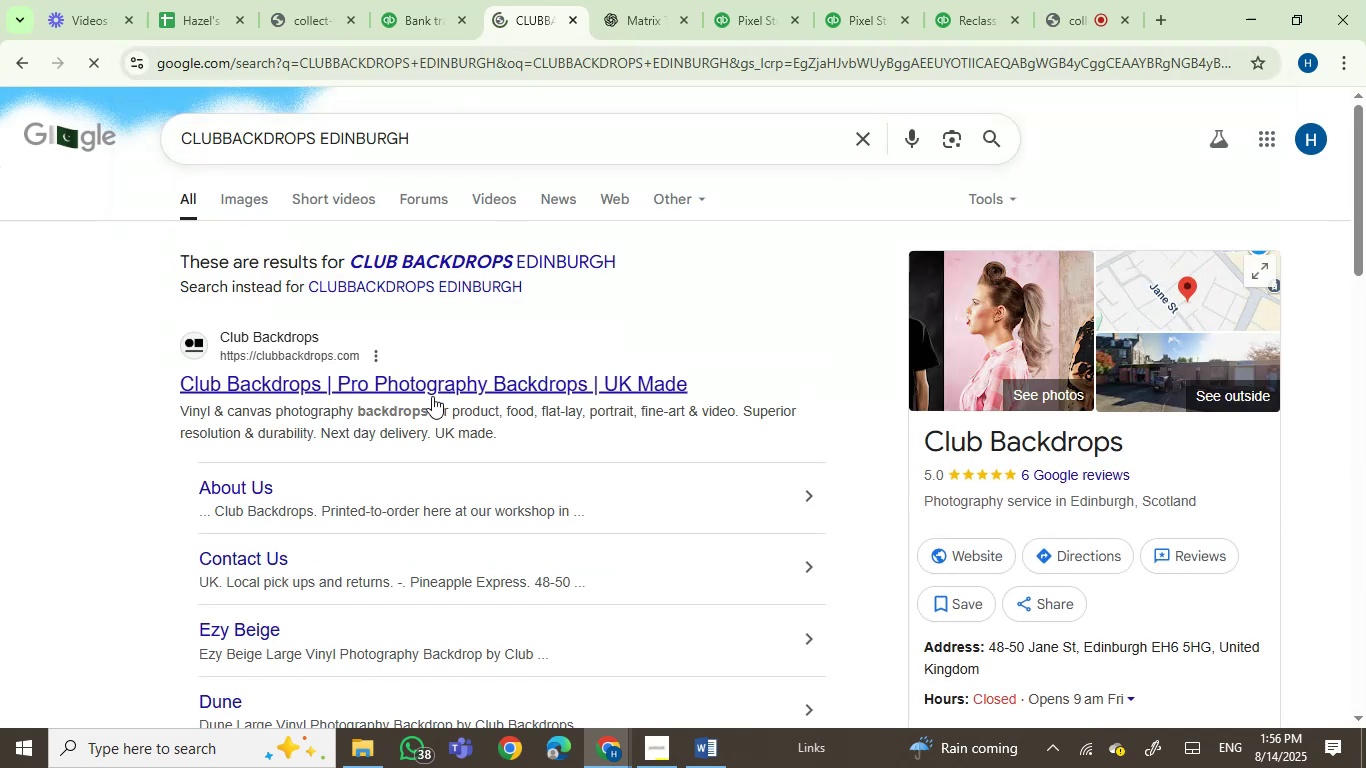 
wait(6.51)
 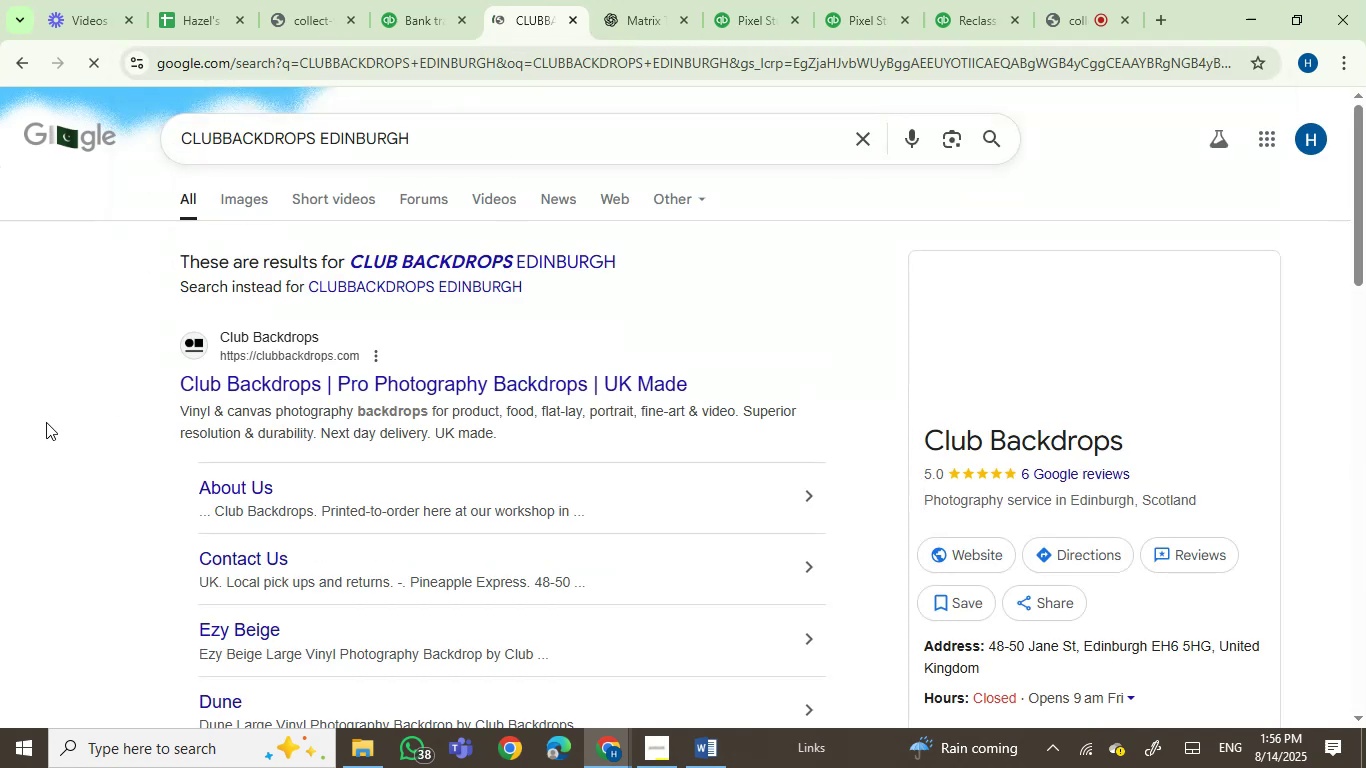 
left_click([401, 0])
 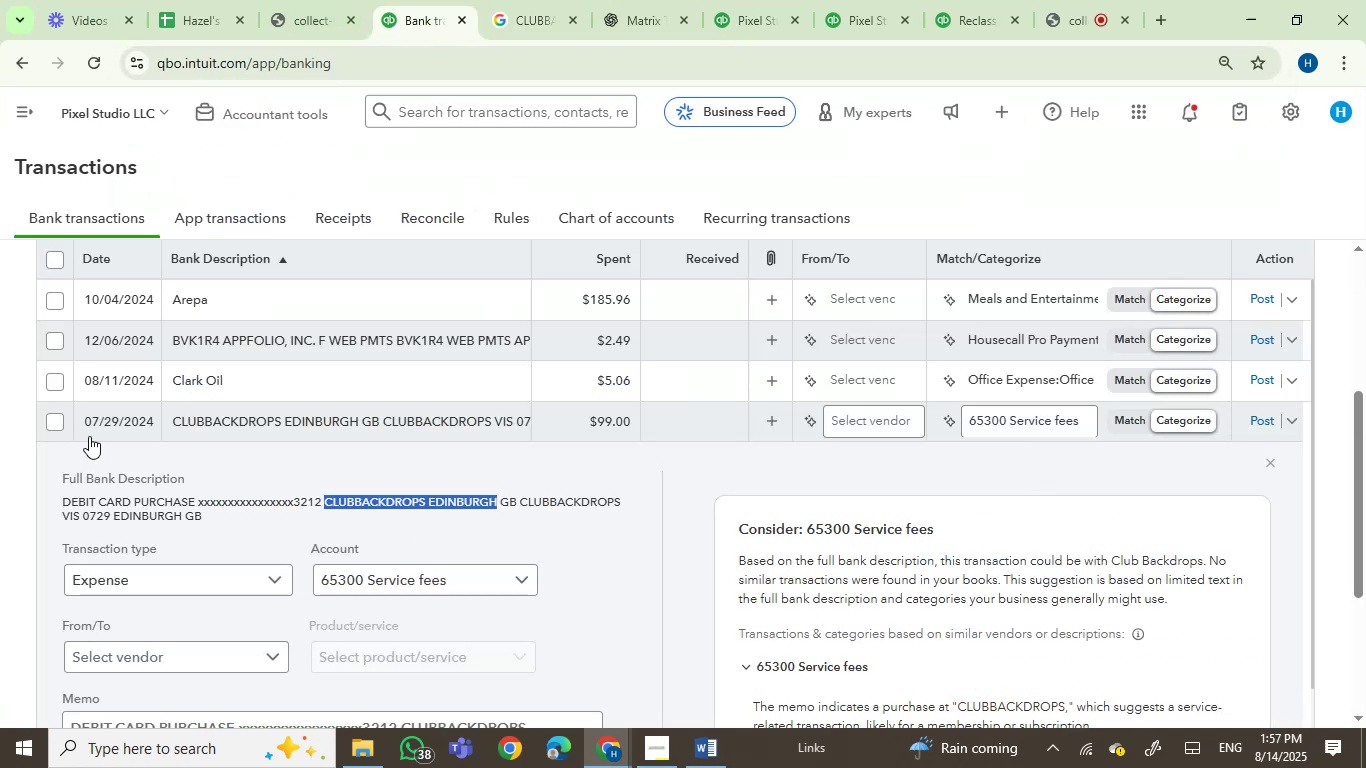 
left_click([56, 423])
 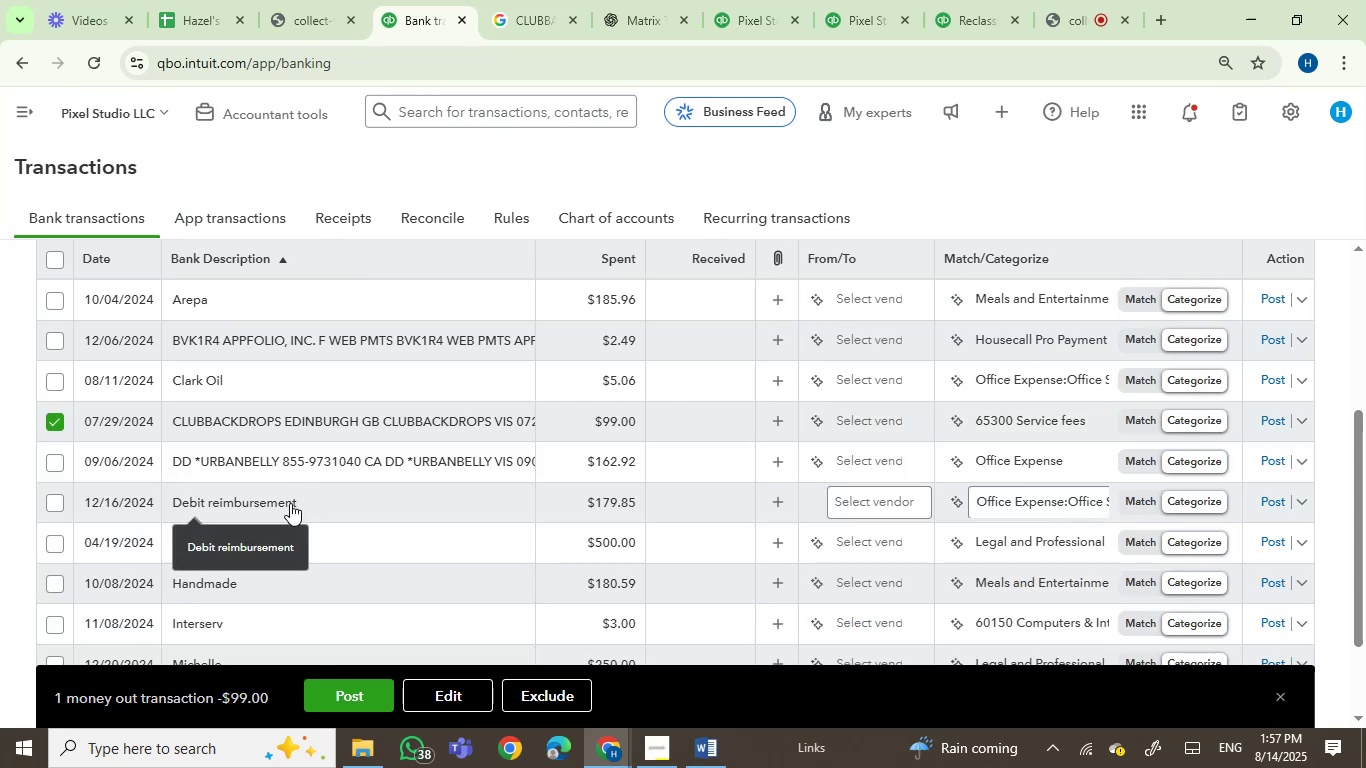 
mouse_move([433, 455])
 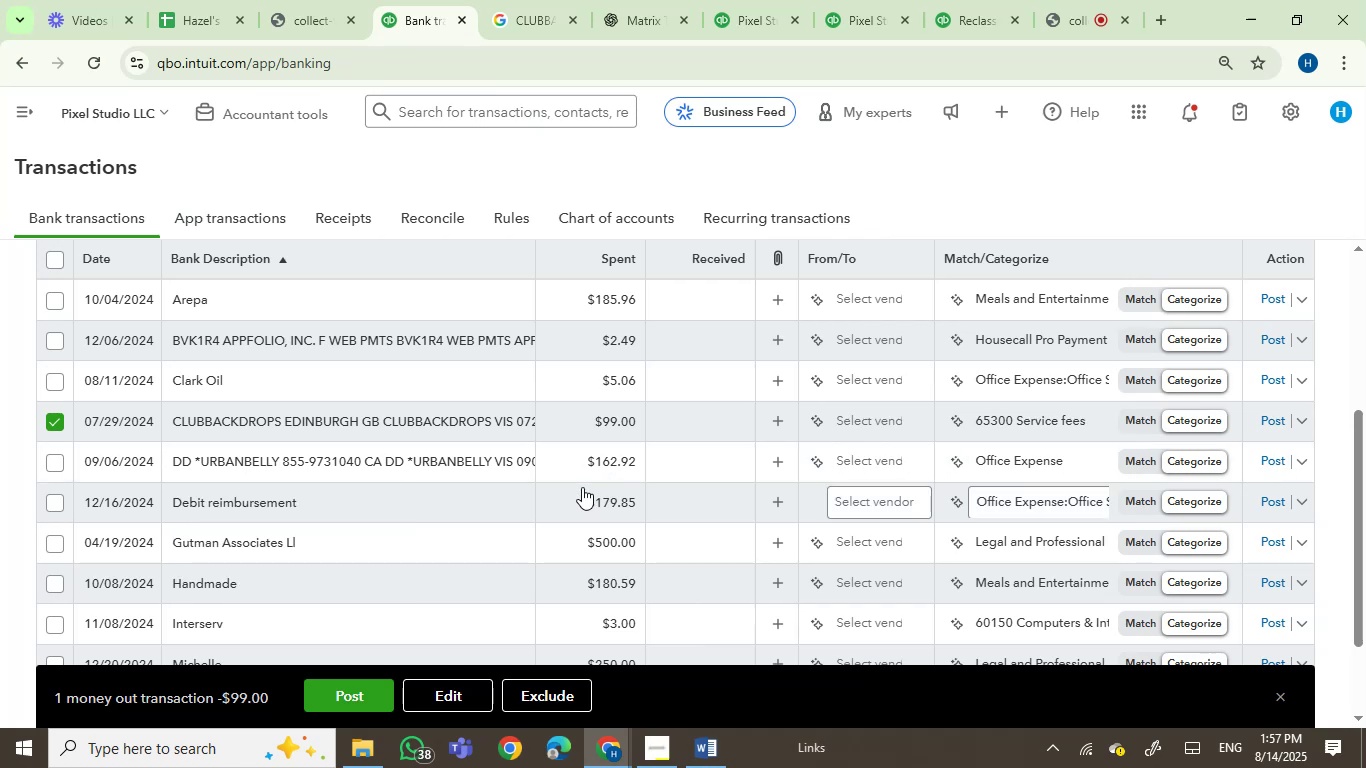 
wait(7.73)
 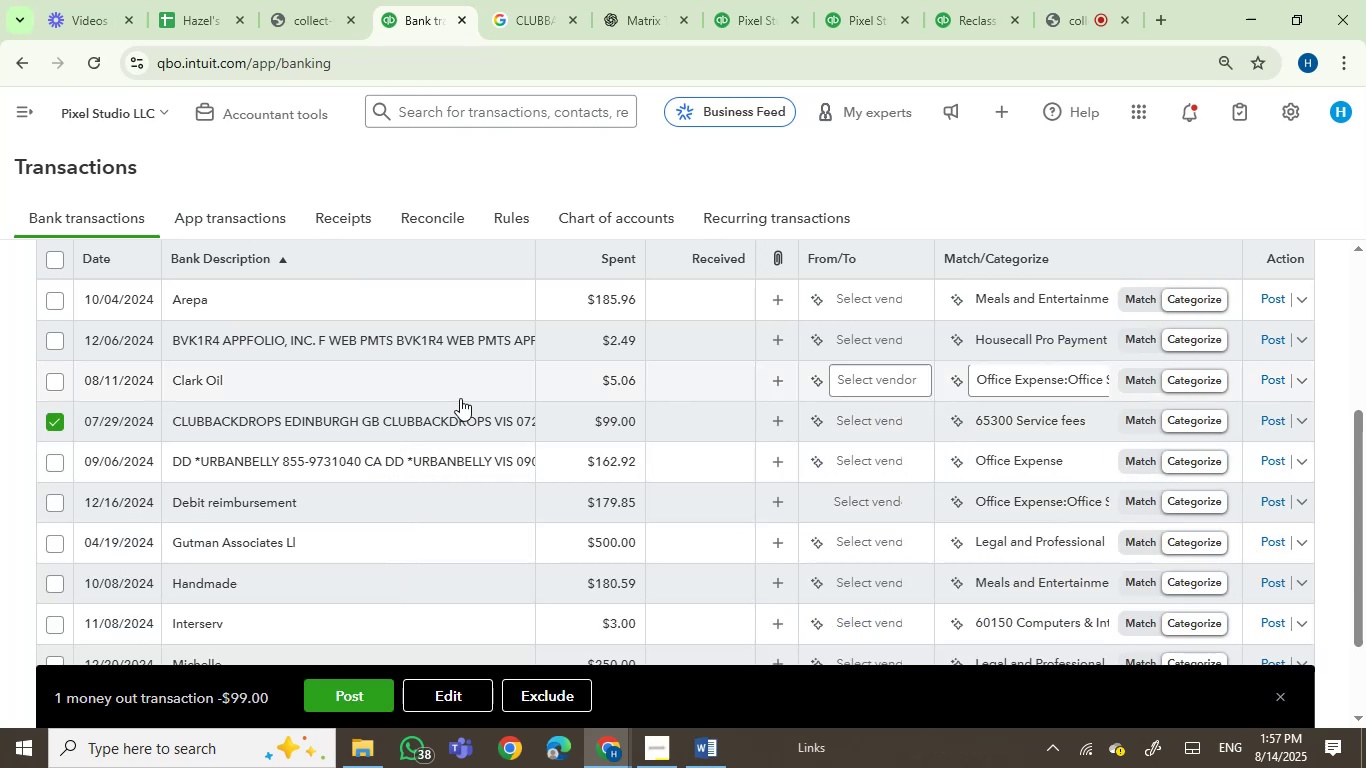 
left_click([504, 0])
 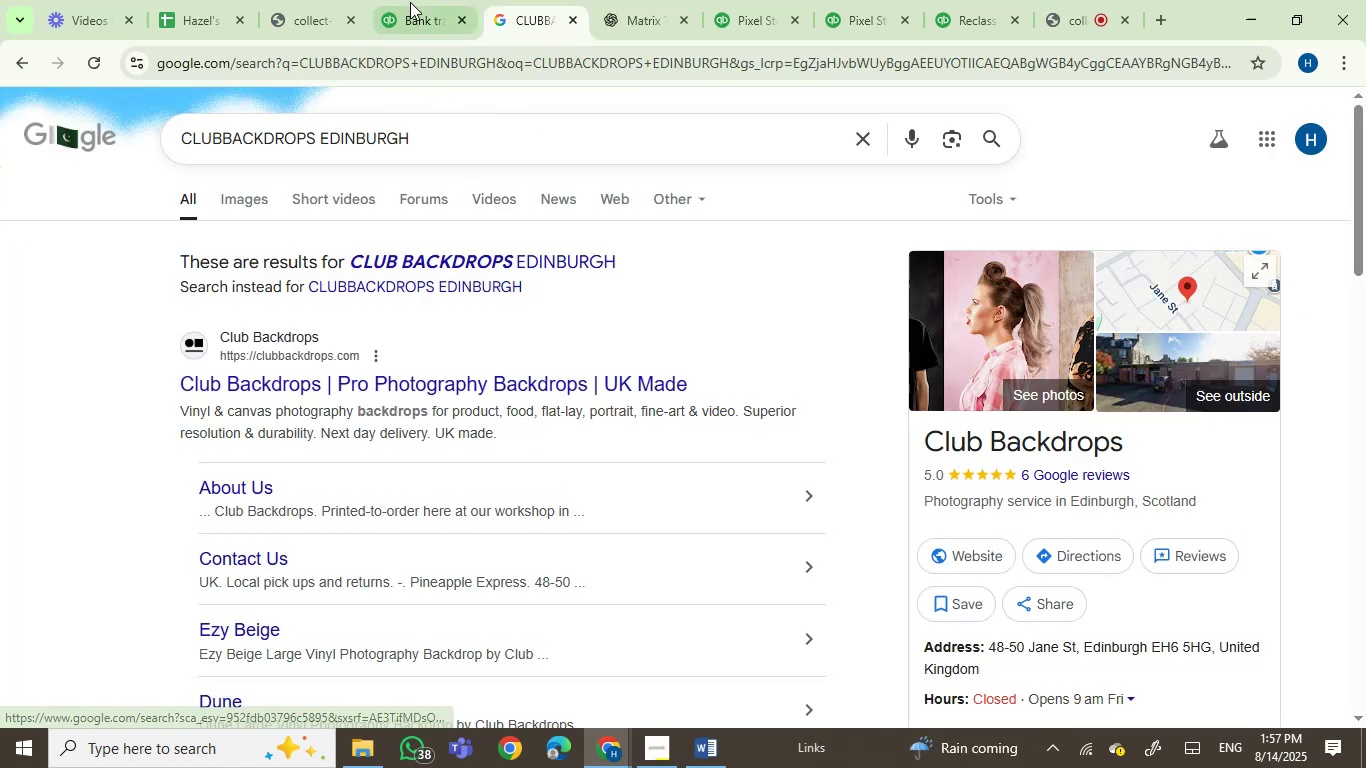 
wait(6.35)
 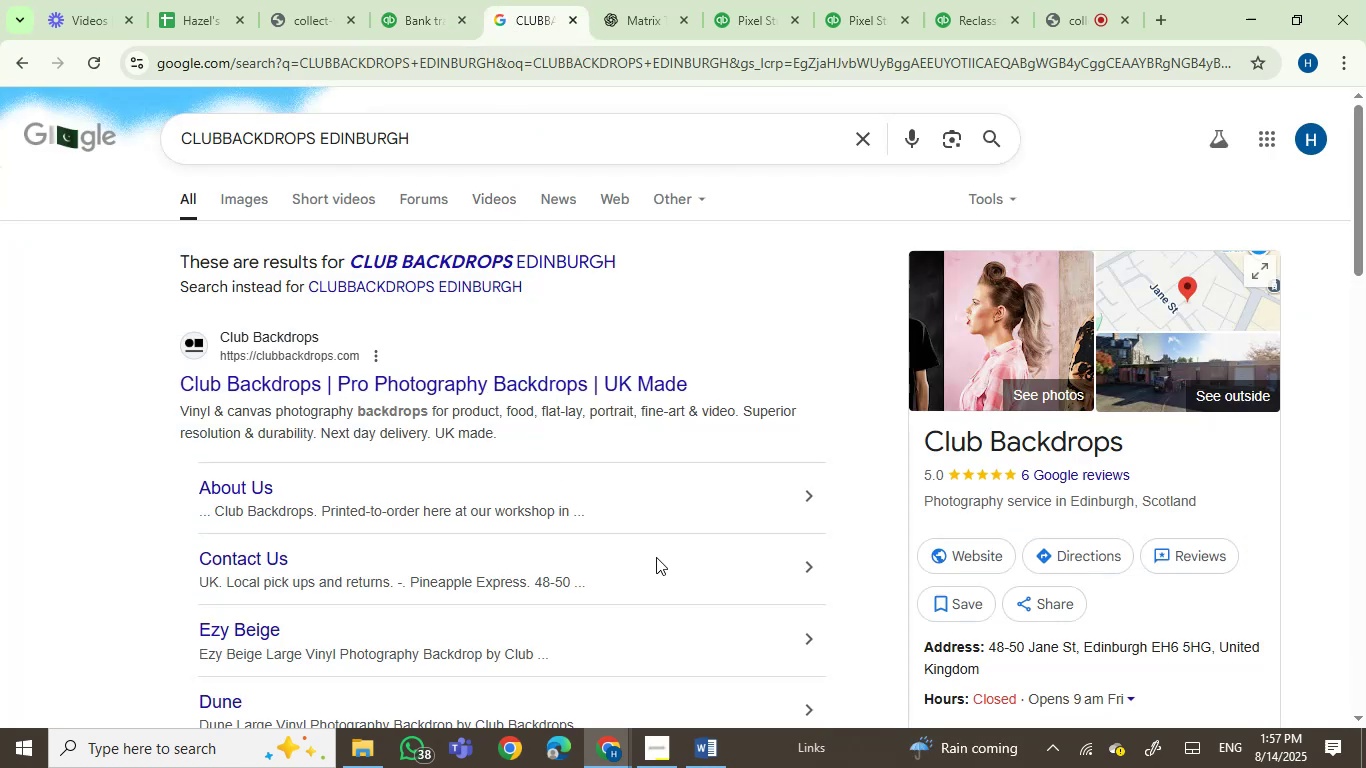 
left_click([410, 0])
 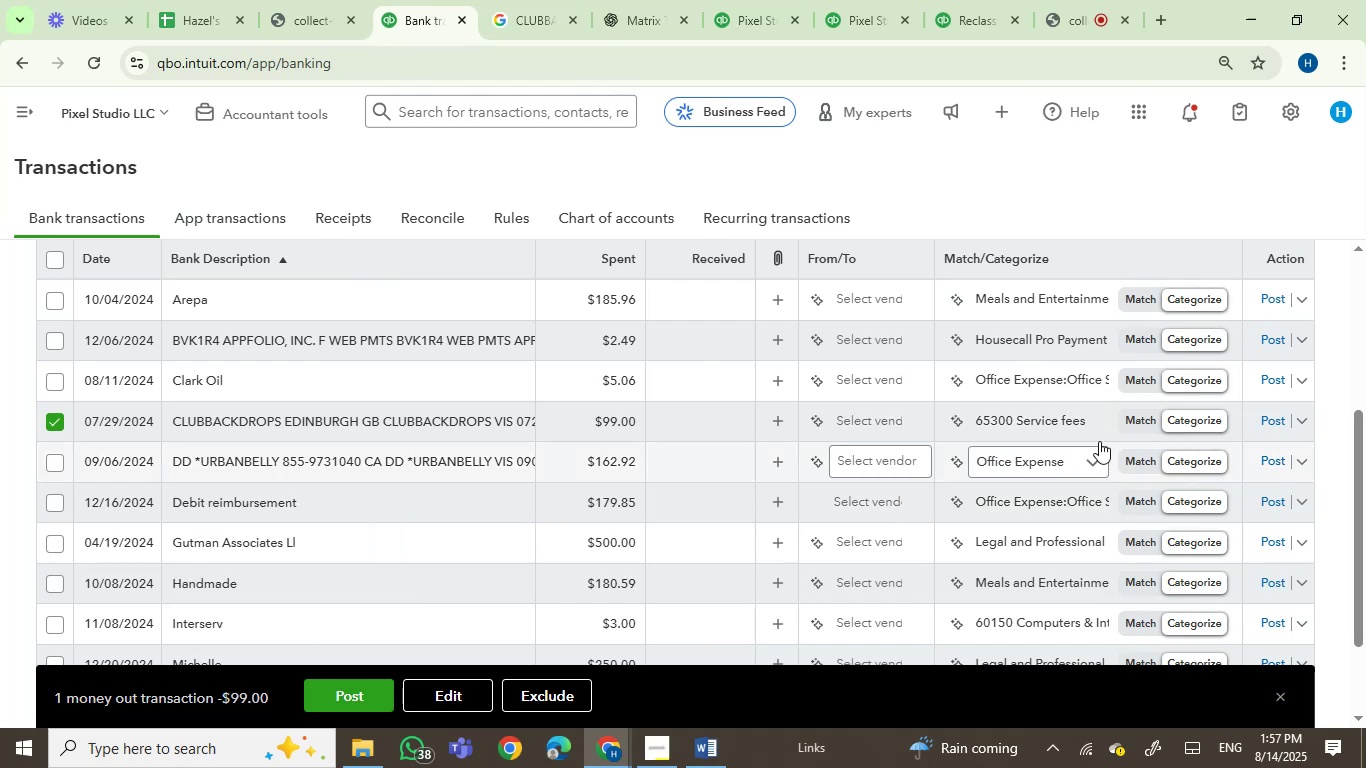 
left_click([1024, 414])
 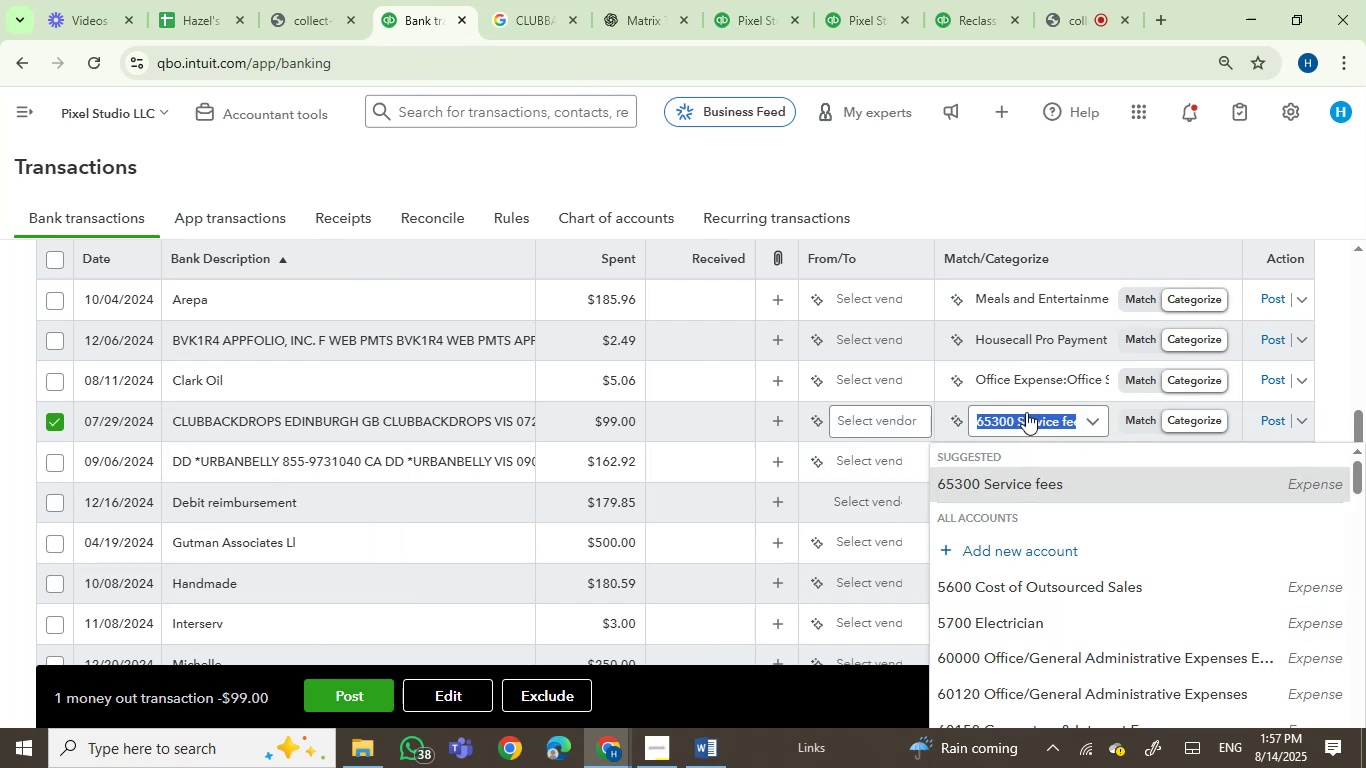 
type(contra)
 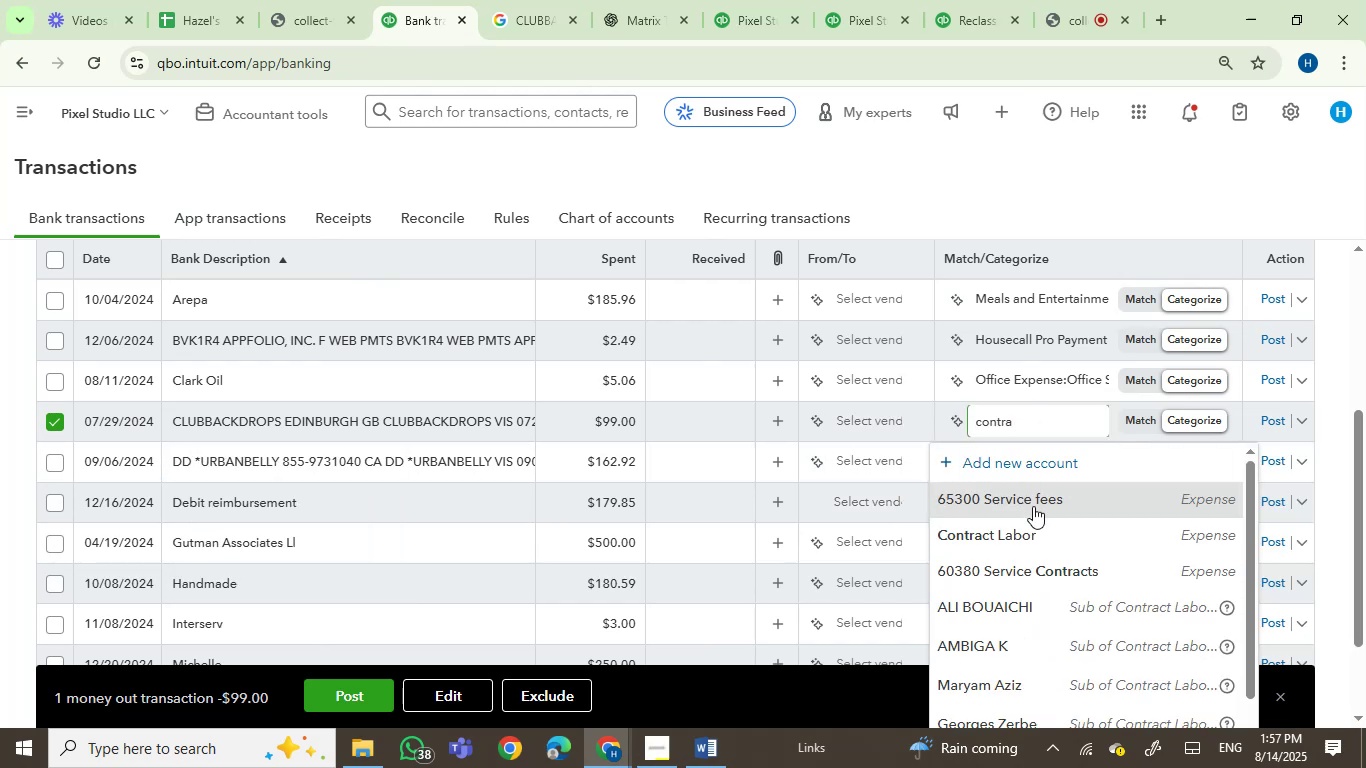 
left_click([1018, 532])
 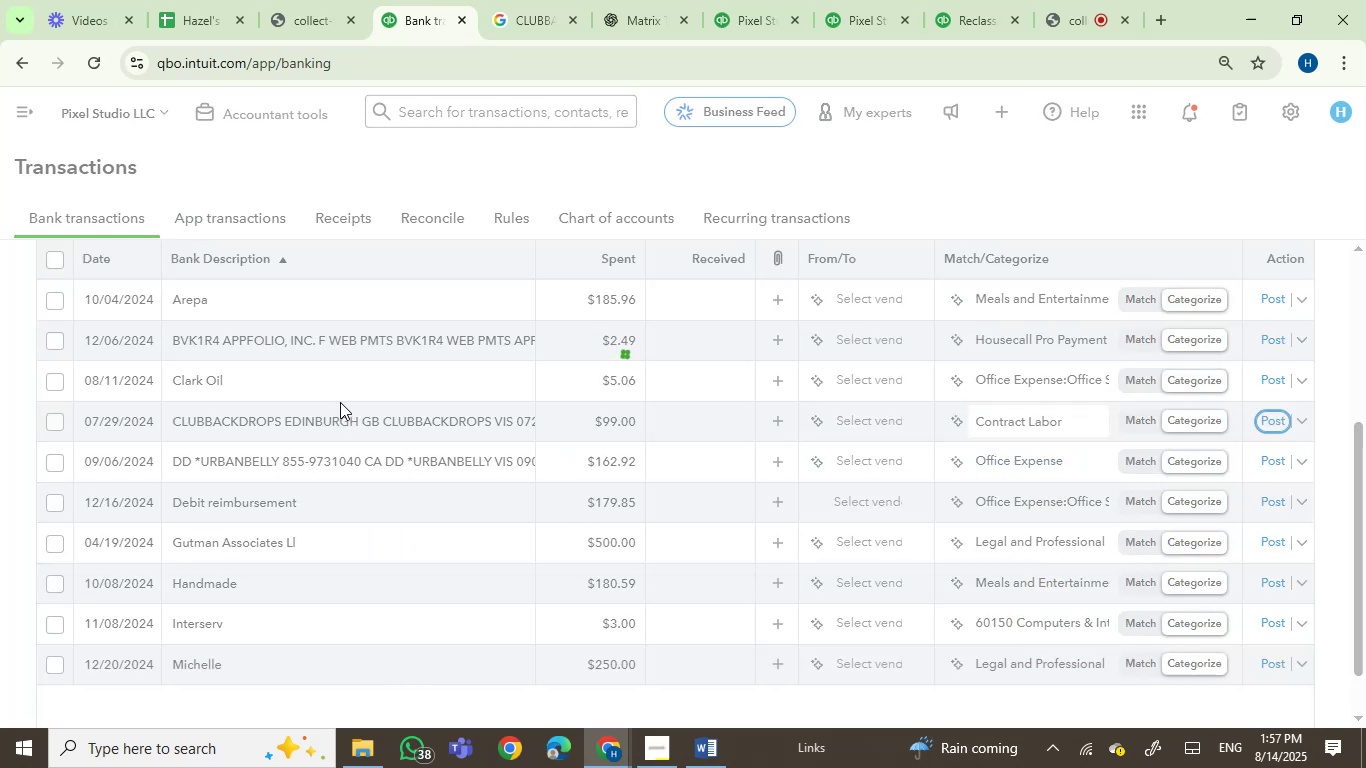 
left_click([243, 385])
 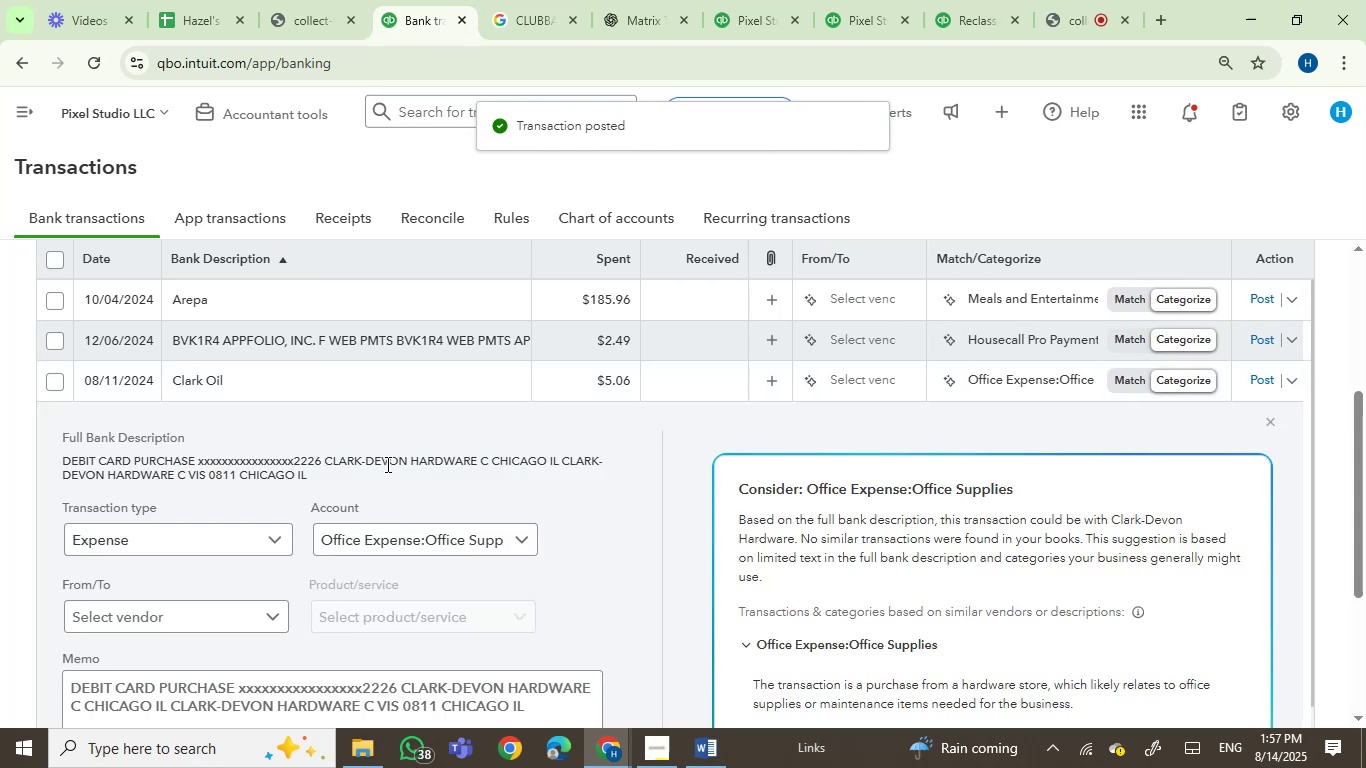 
left_click([346, 465])
 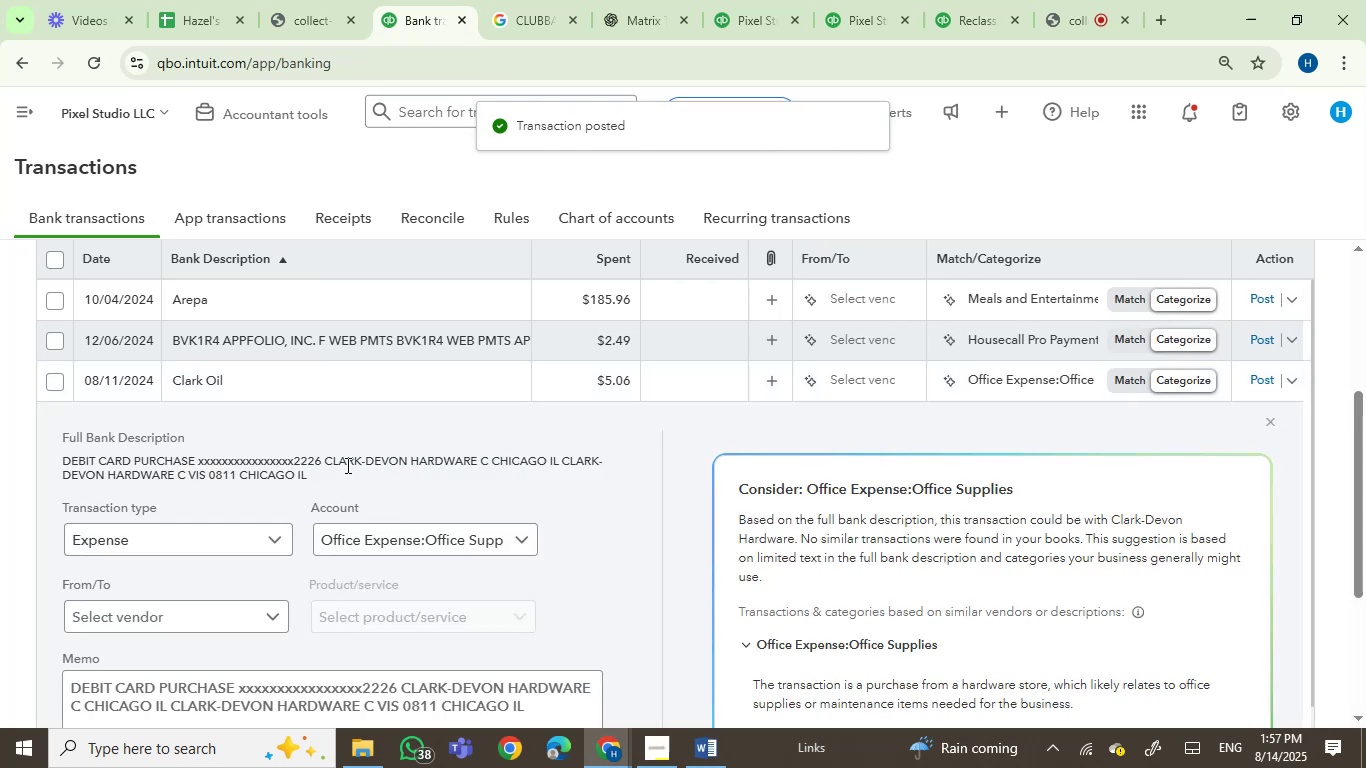 
left_click_drag(start_coordinate=[346, 465], to_coordinate=[582, 459])
 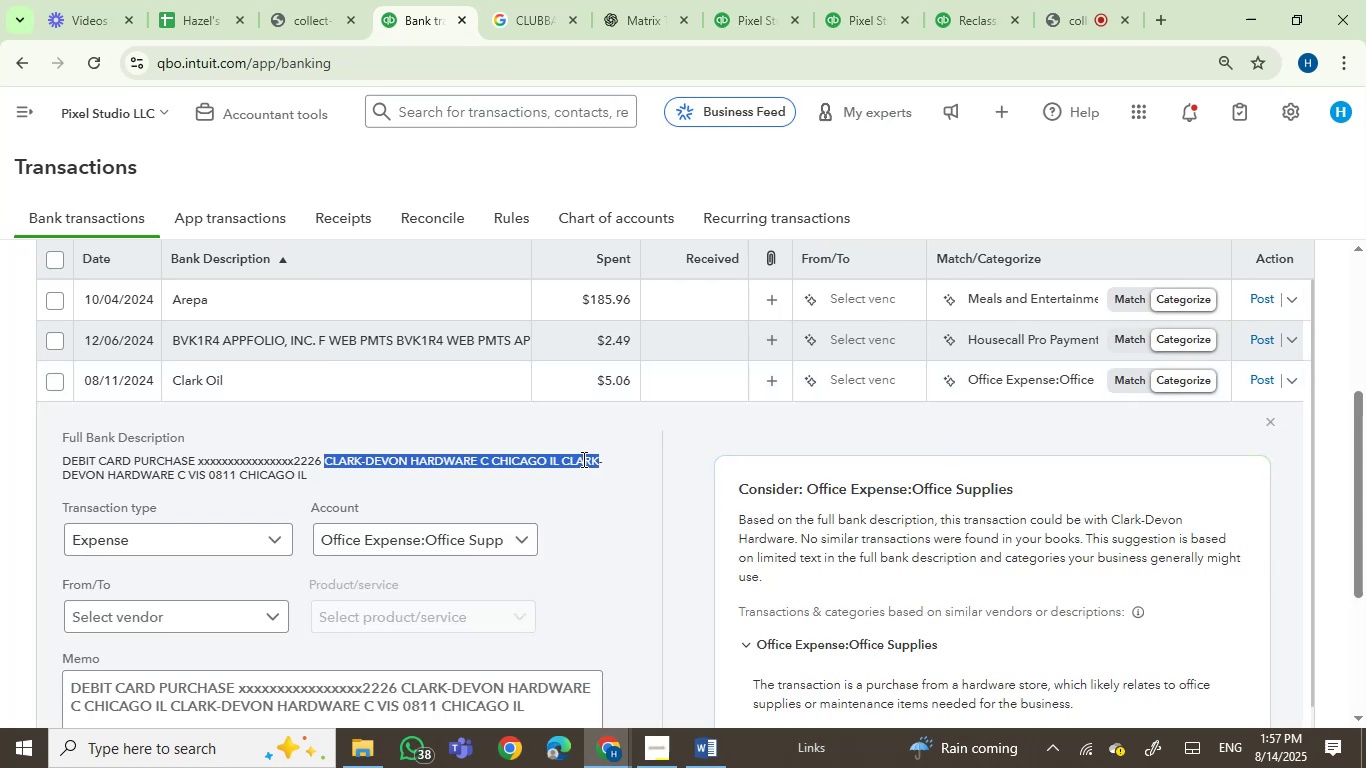 
key(Control+C)
 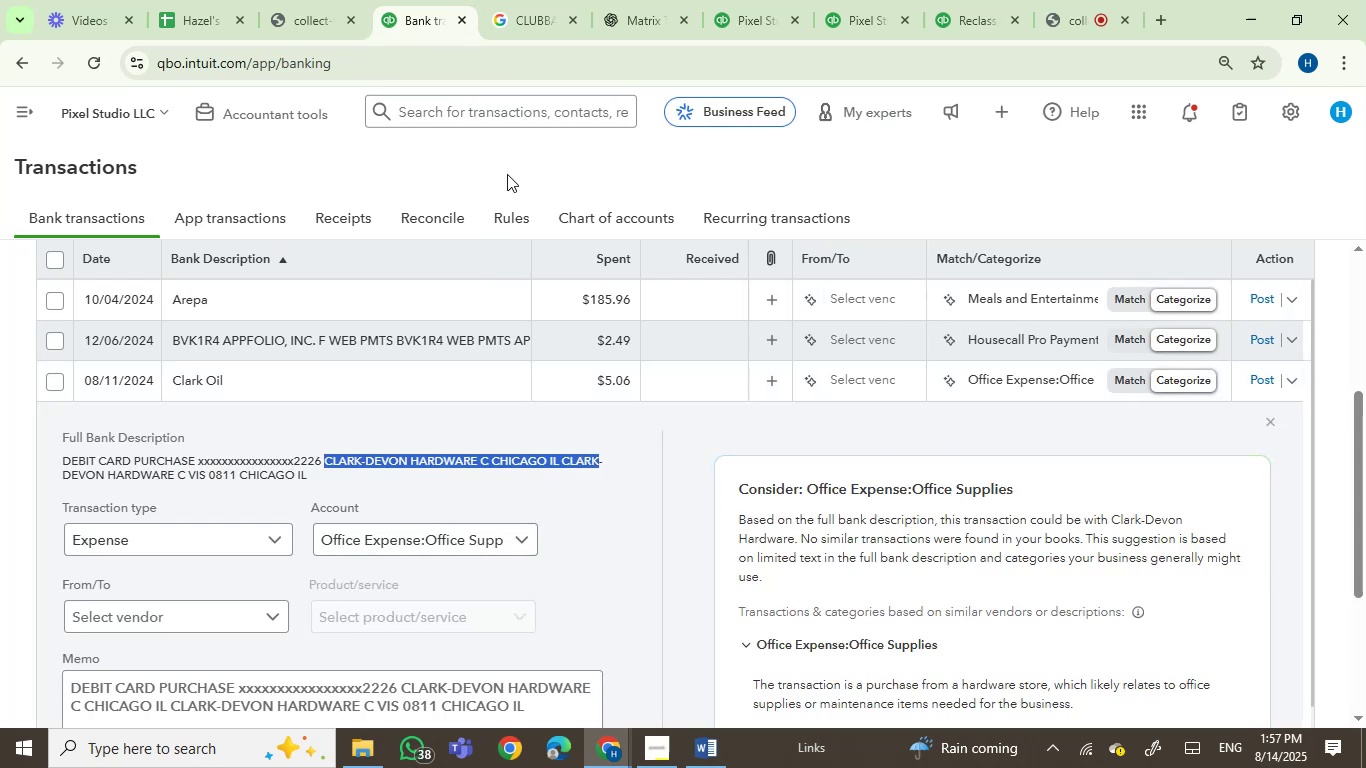 
left_click([530, 6])
 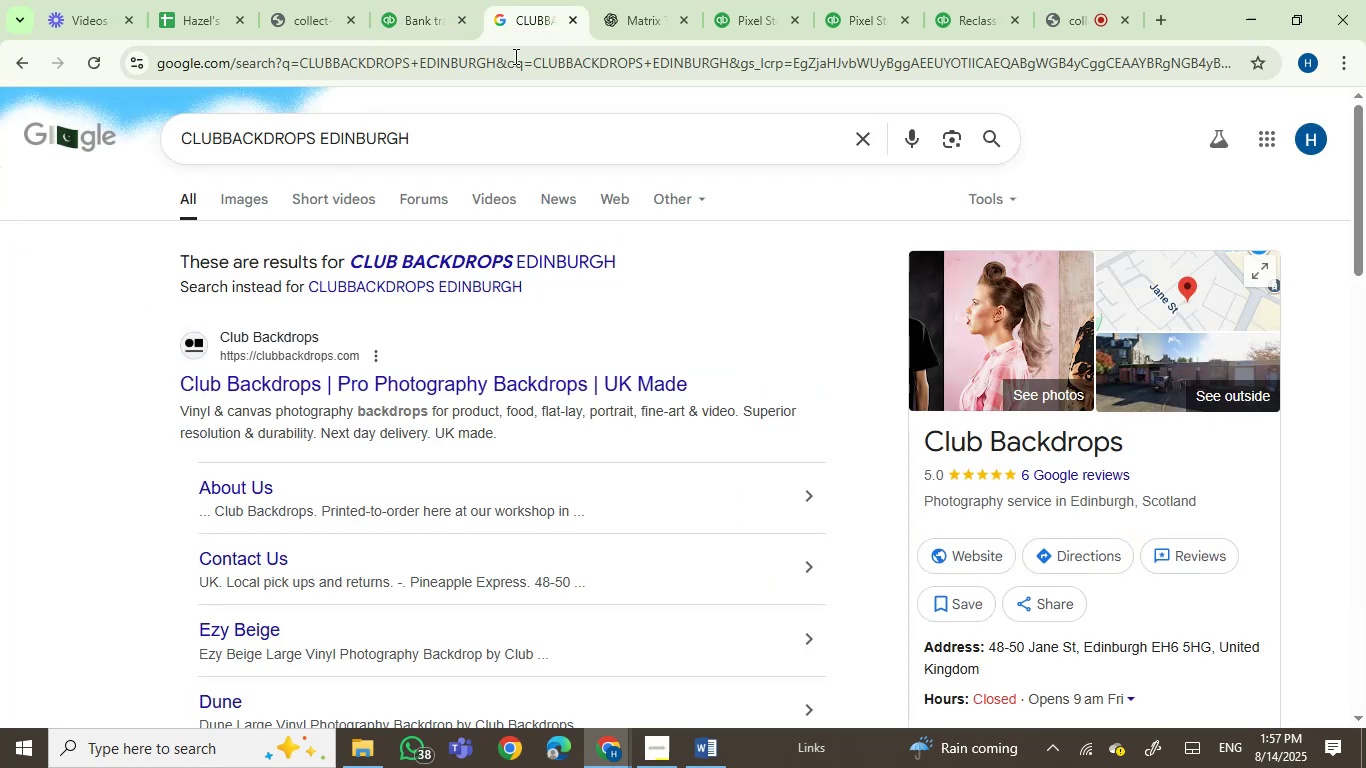 
key(Control+ControlLeft)
 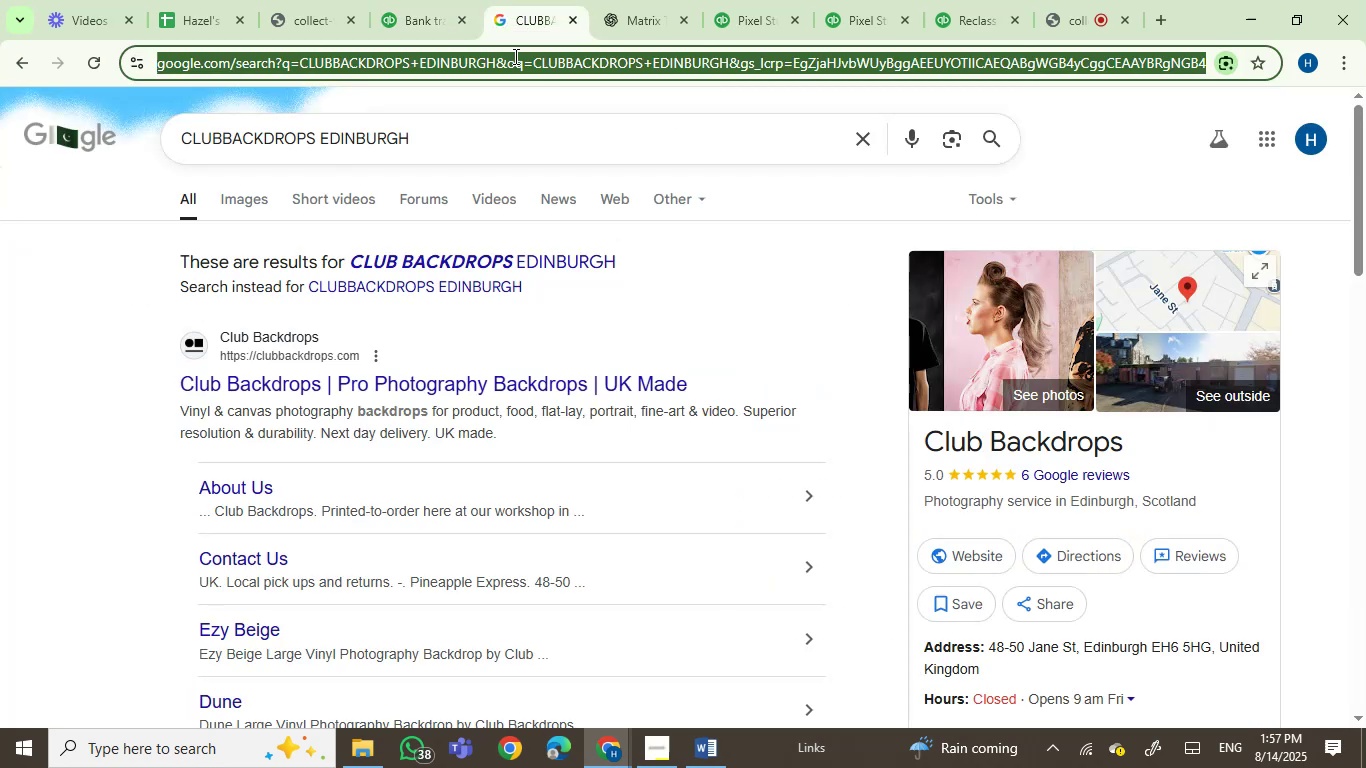 
double_click([514, 56])
 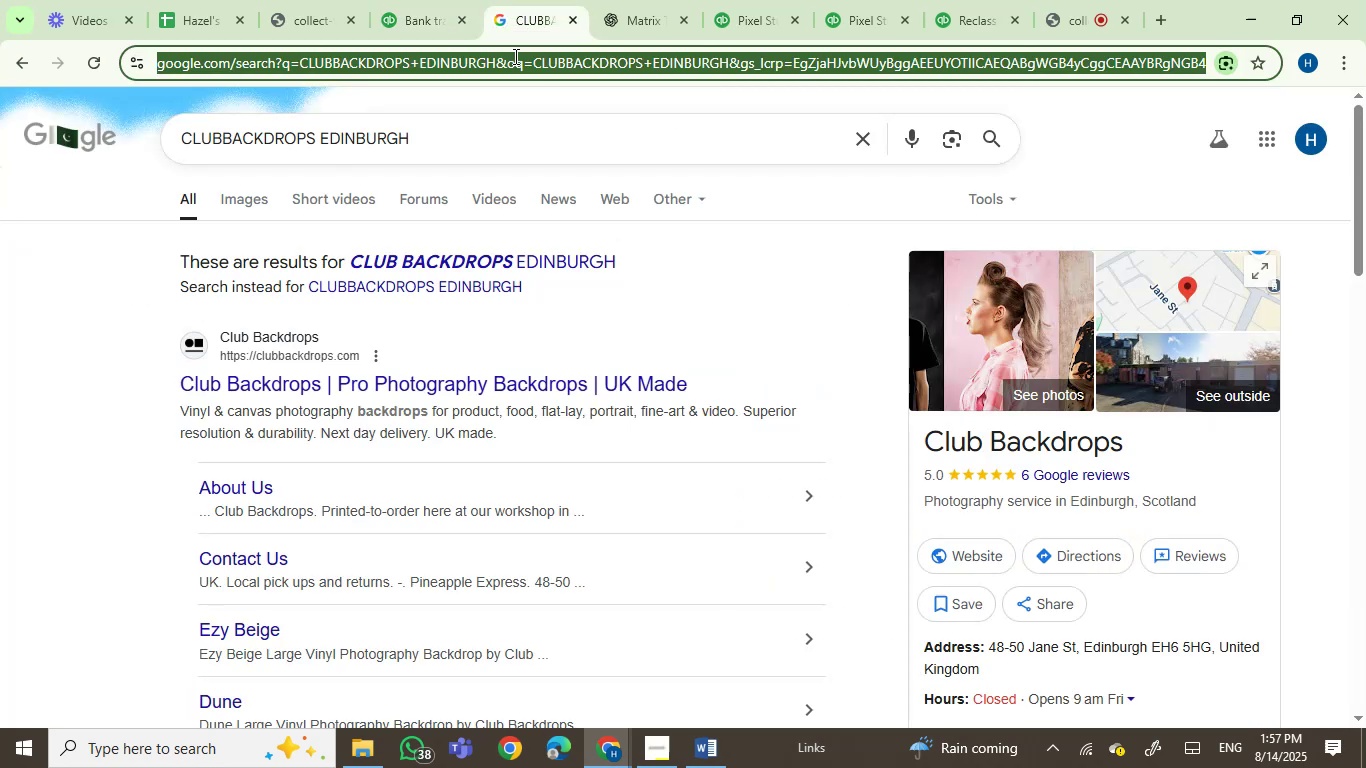 
key(Control+V)
 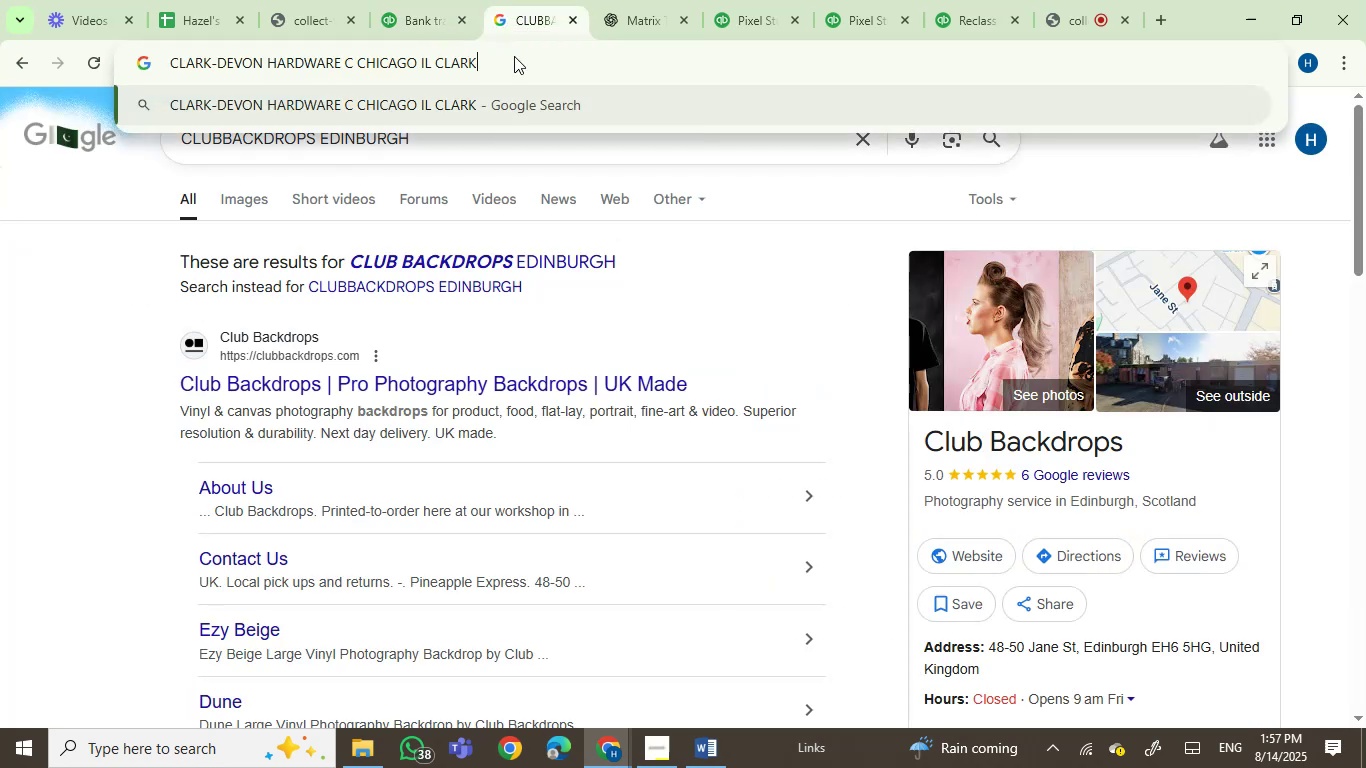 
key(Enter)
 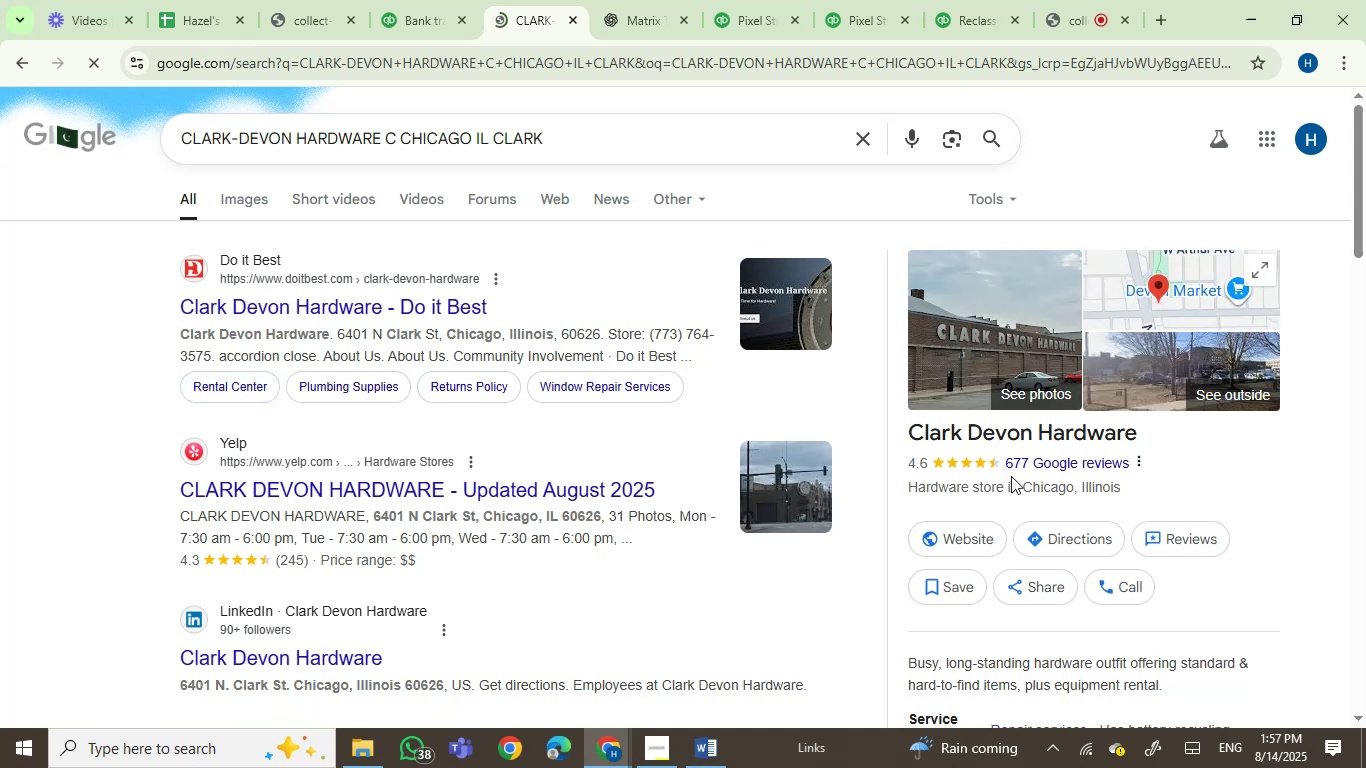 
wait(5.99)
 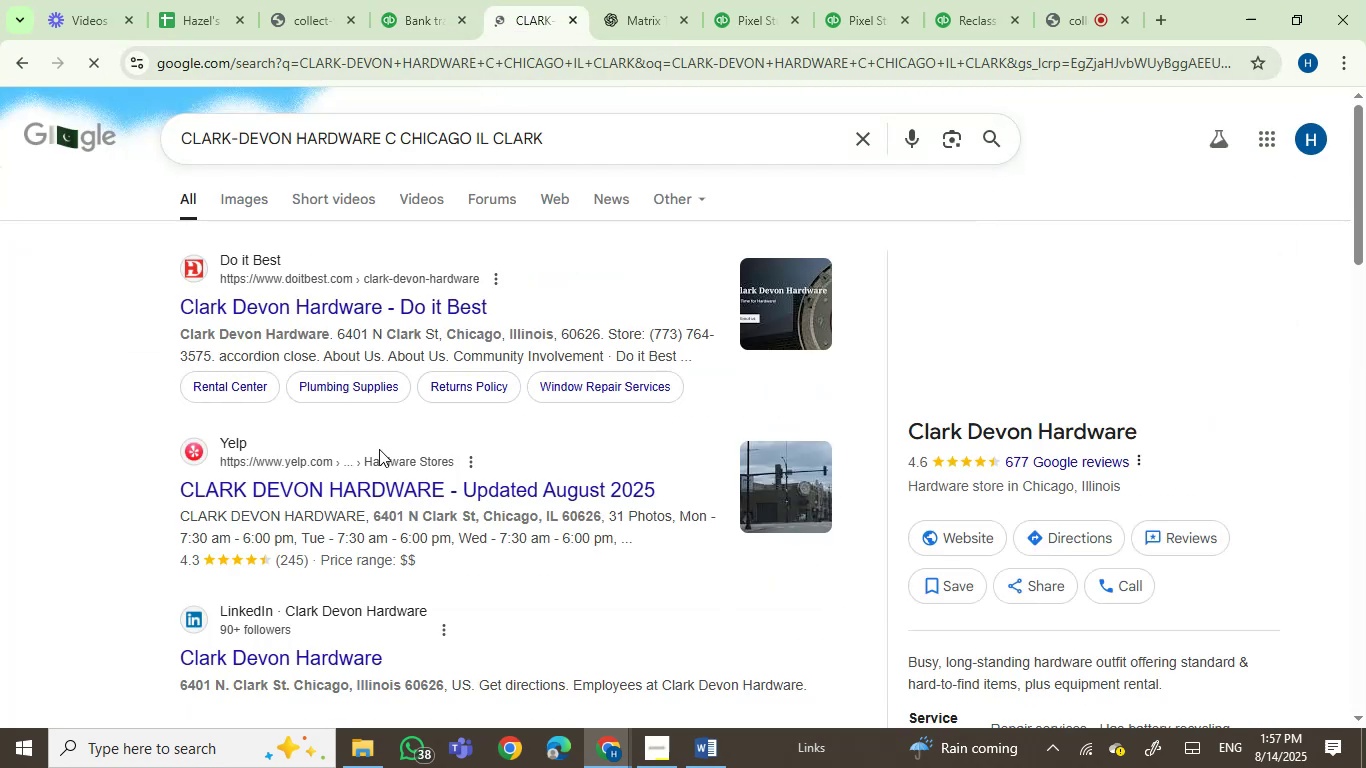 
left_click([400, 0])
 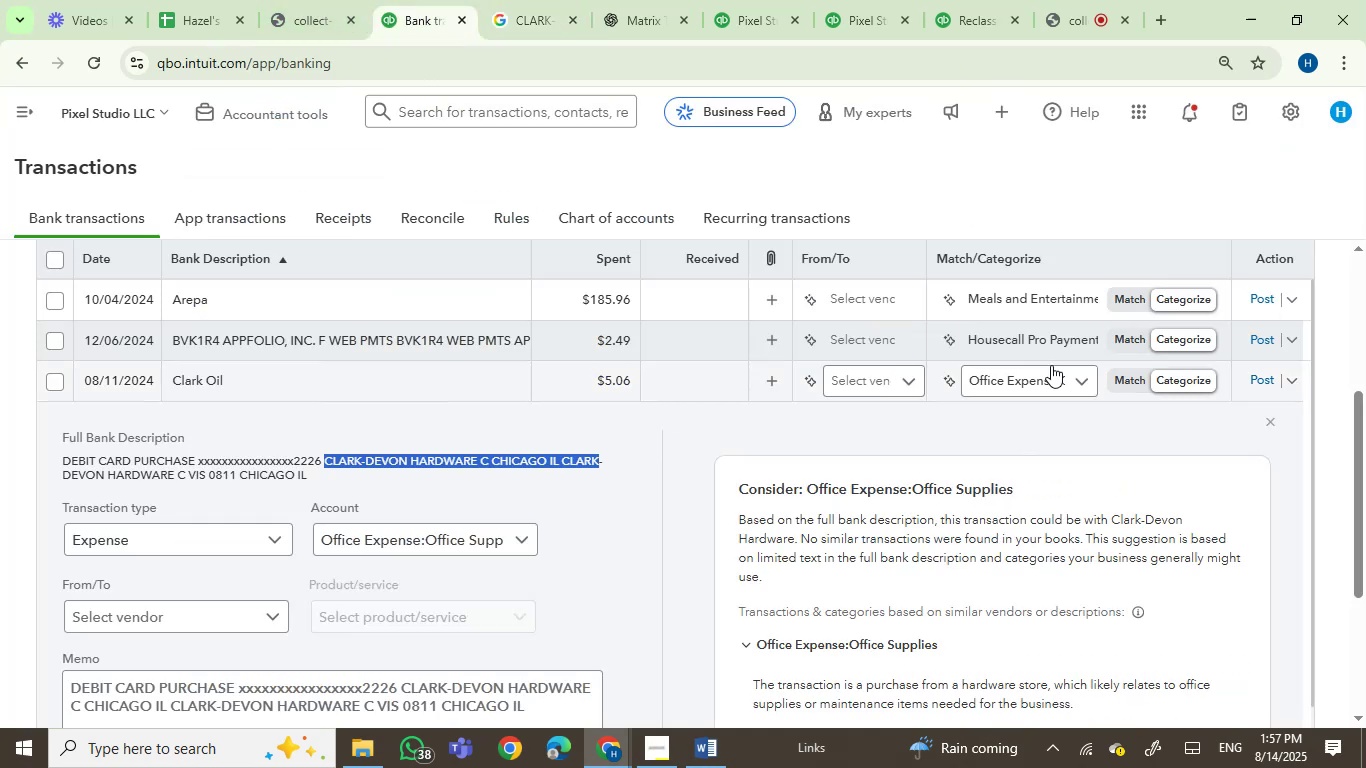 
left_click([1019, 375])
 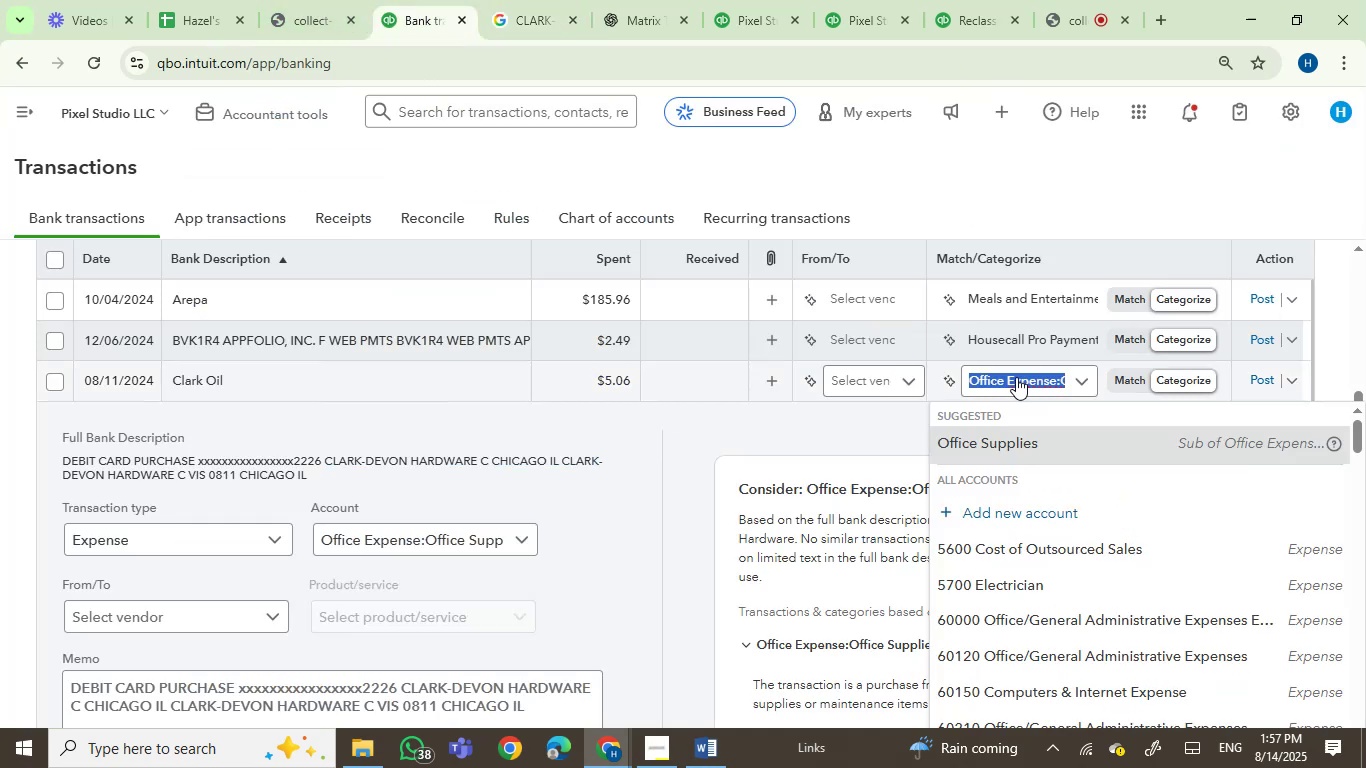 
type(rep)
 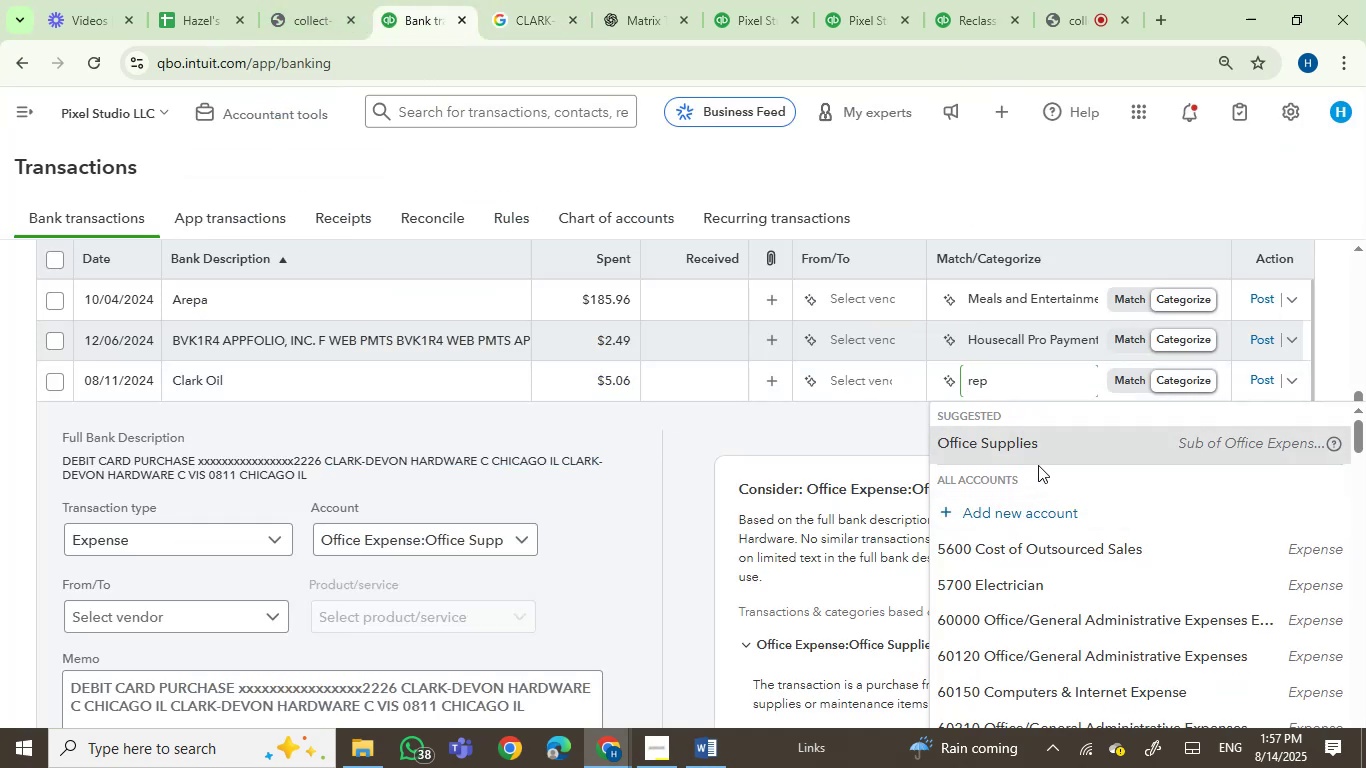 
type(ai)
 